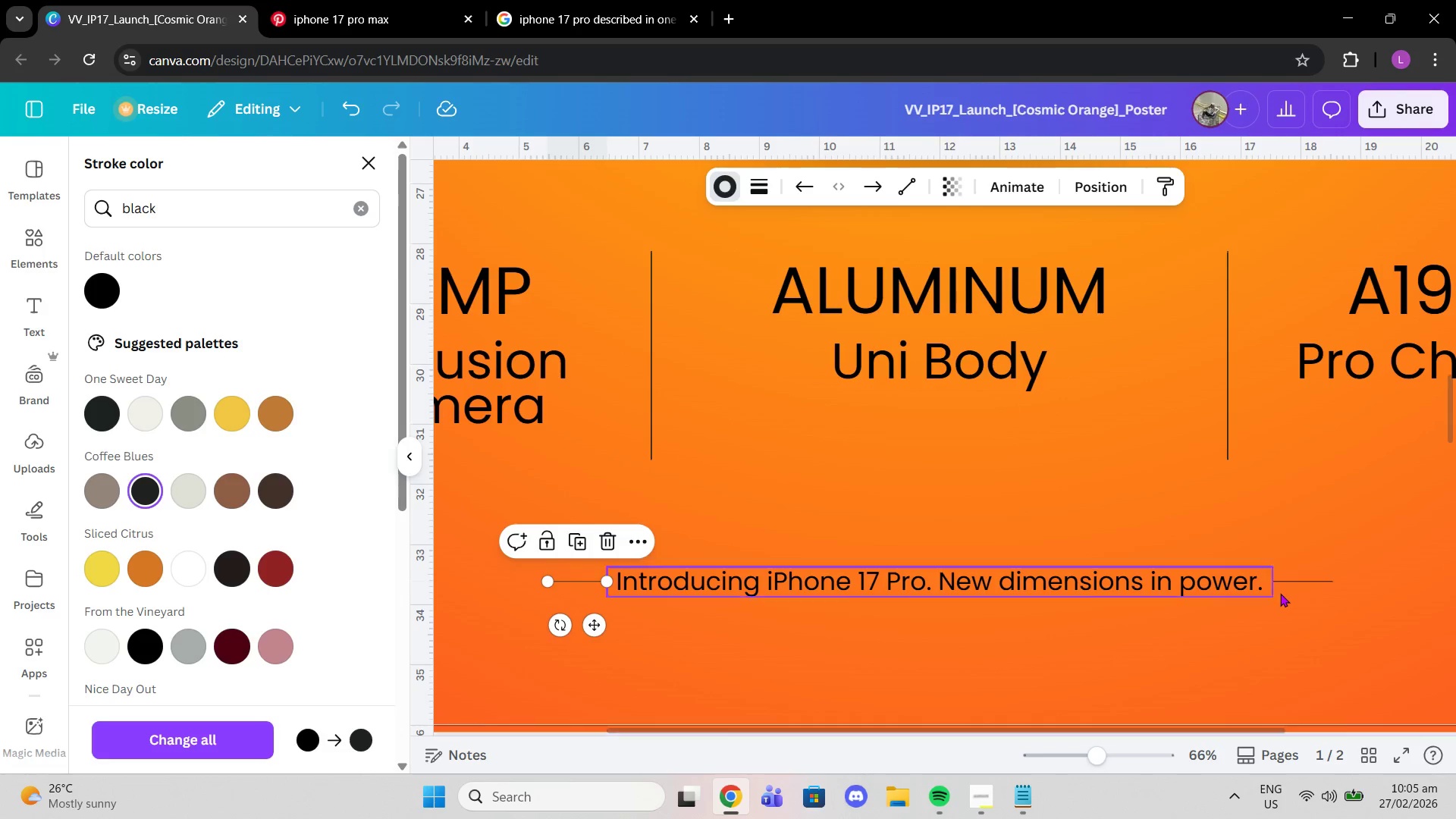 
left_click([1280, 586])
 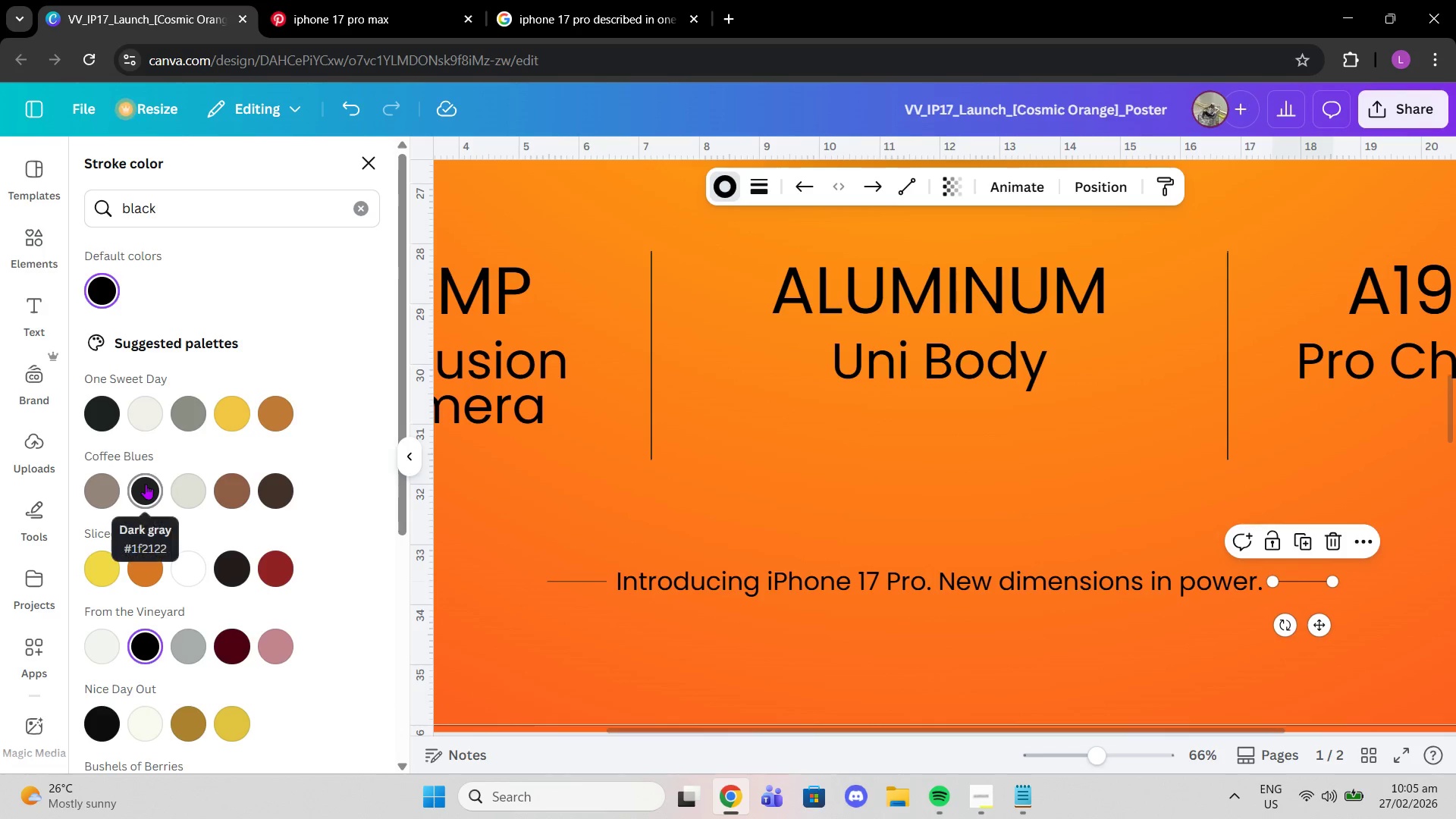 
left_click([146, 484])
 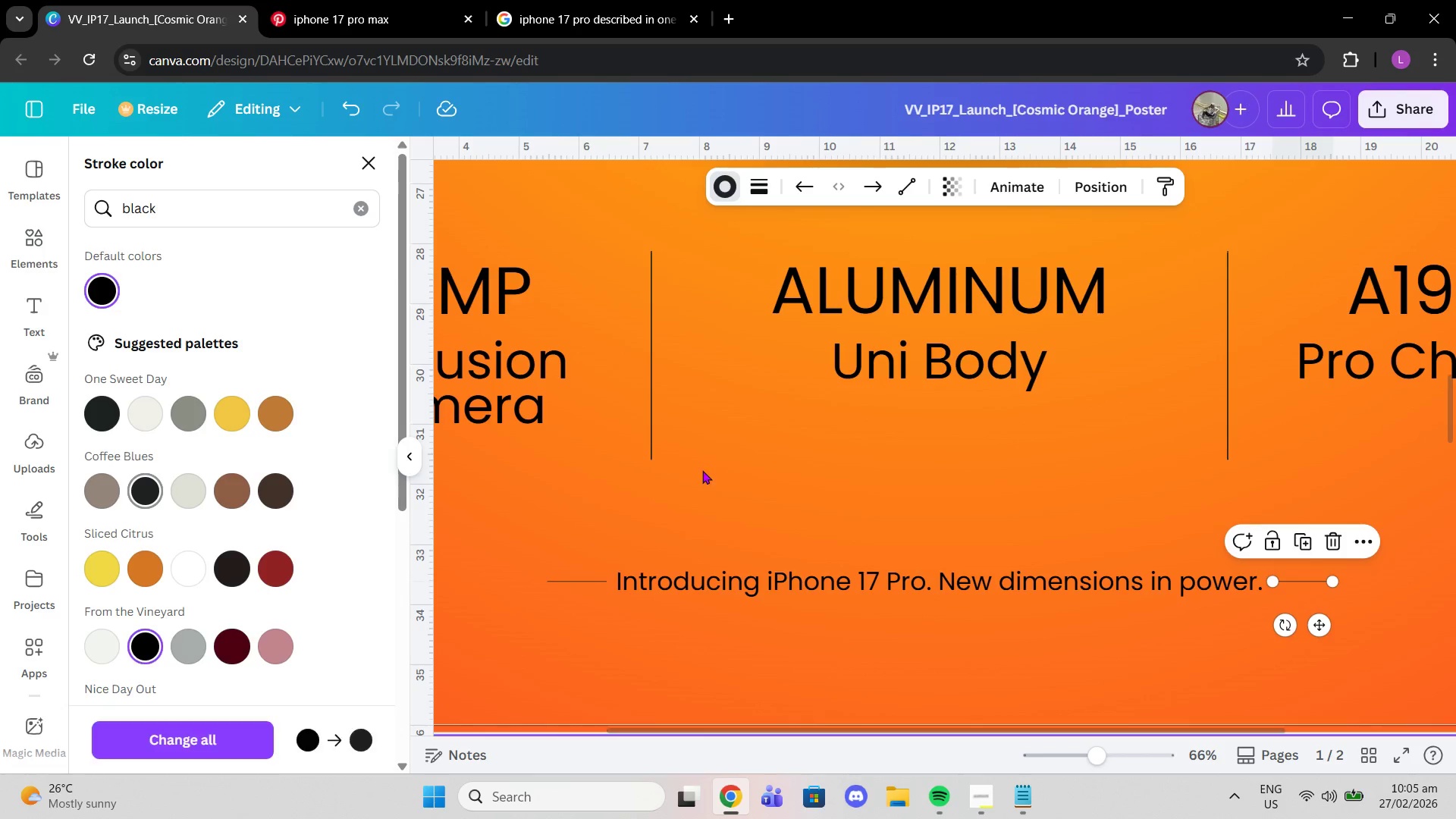 
scroll: coordinate [653, 472], scroll_direction: up, amount: 18.0
 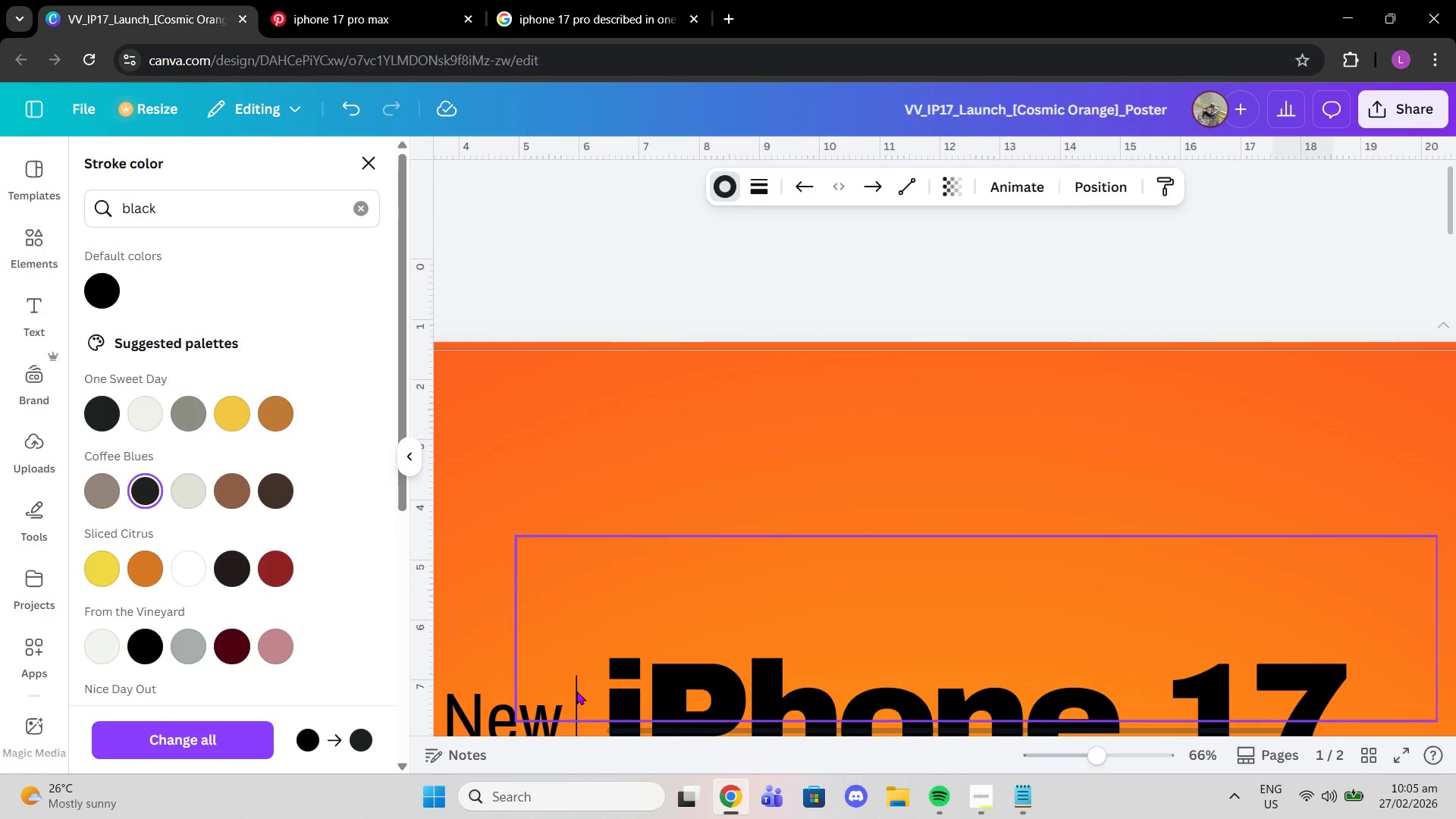 
scroll: coordinate [643, 604], scroll_direction: down, amount: 10.0
 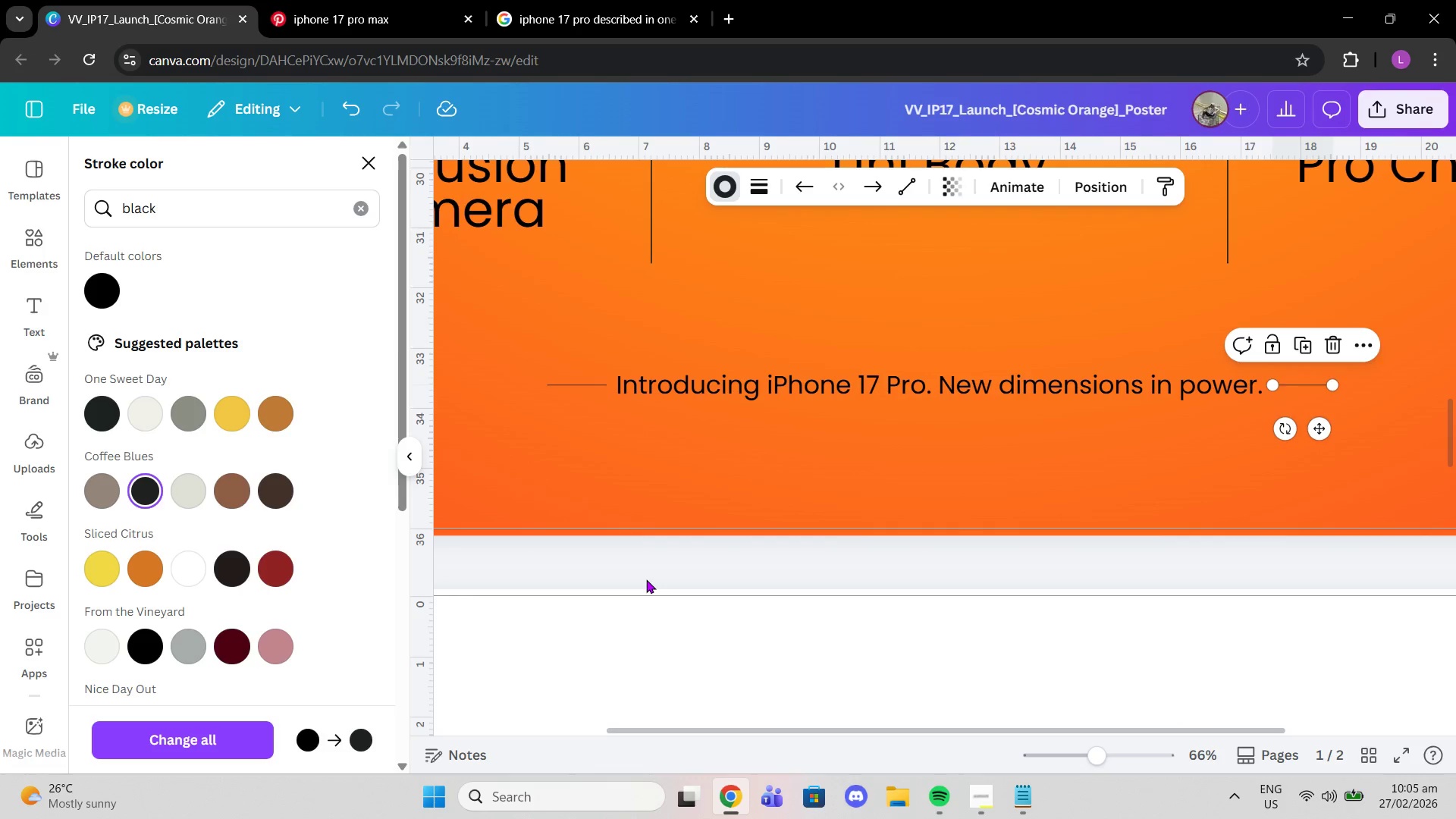 
scroll: coordinate [646, 579], scroll_direction: up, amount: 2.0
 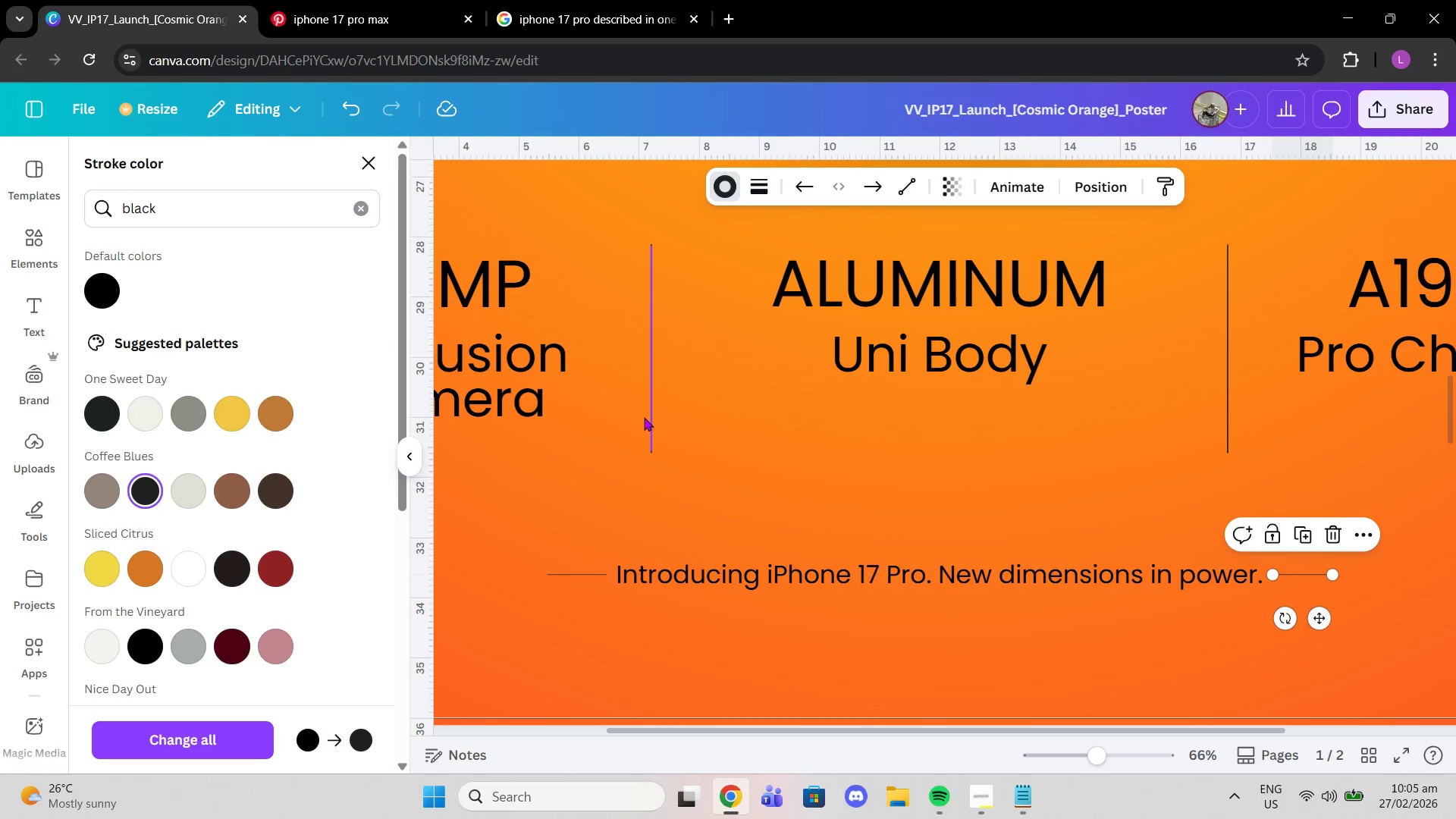 
left_click([644, 417])
 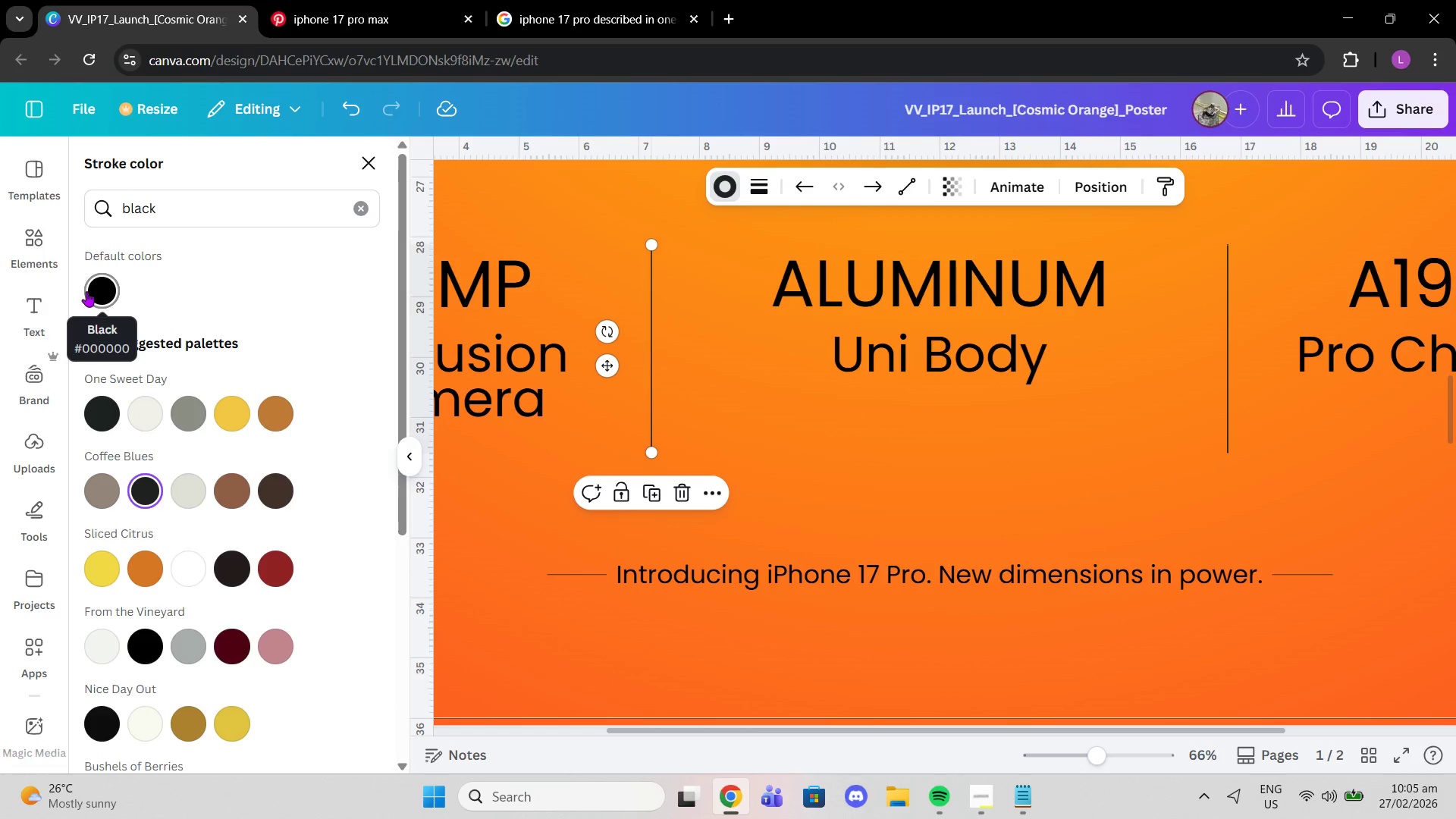 
left_click([86, 291])
 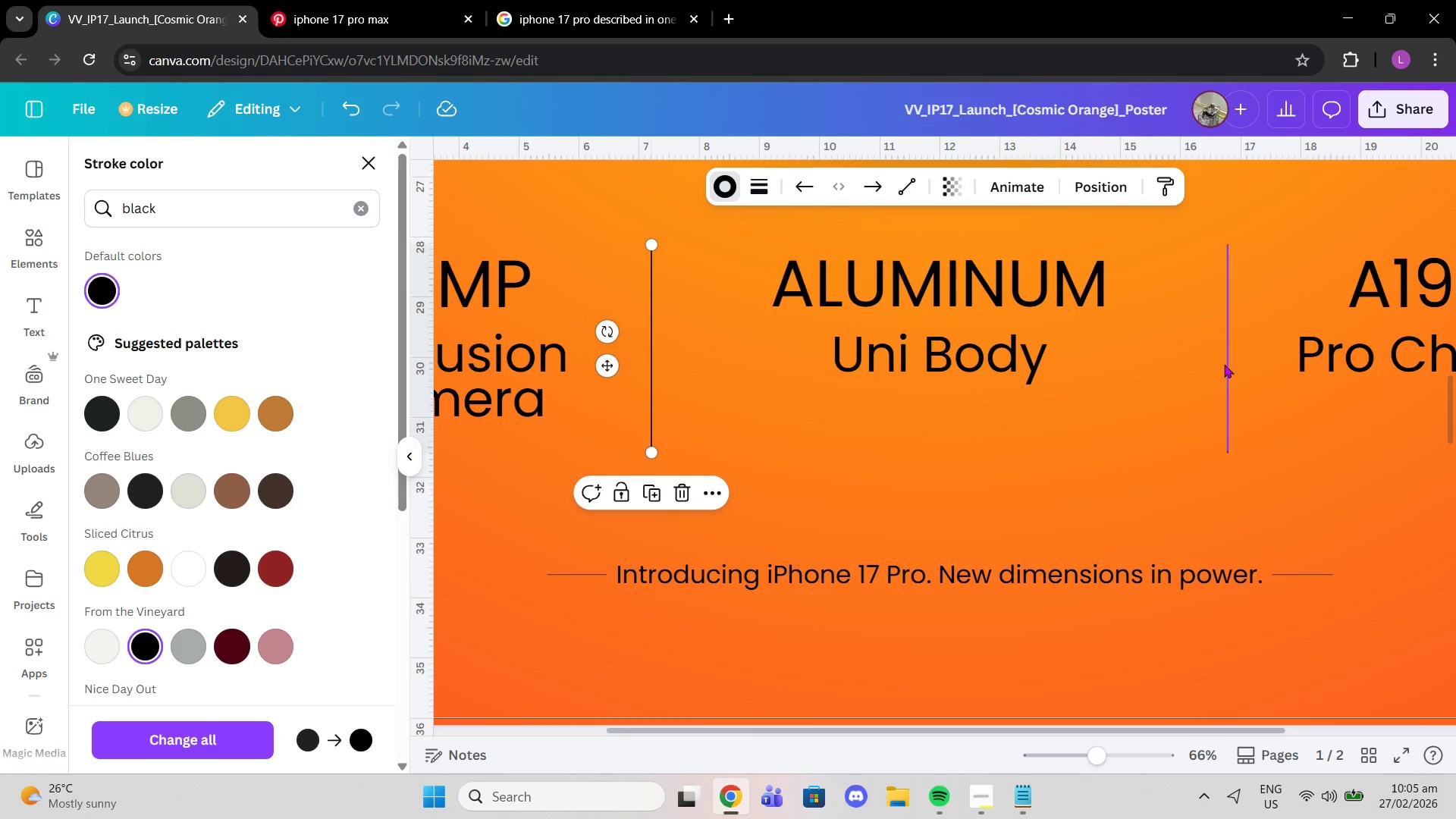 
left_click([1228, 364])
 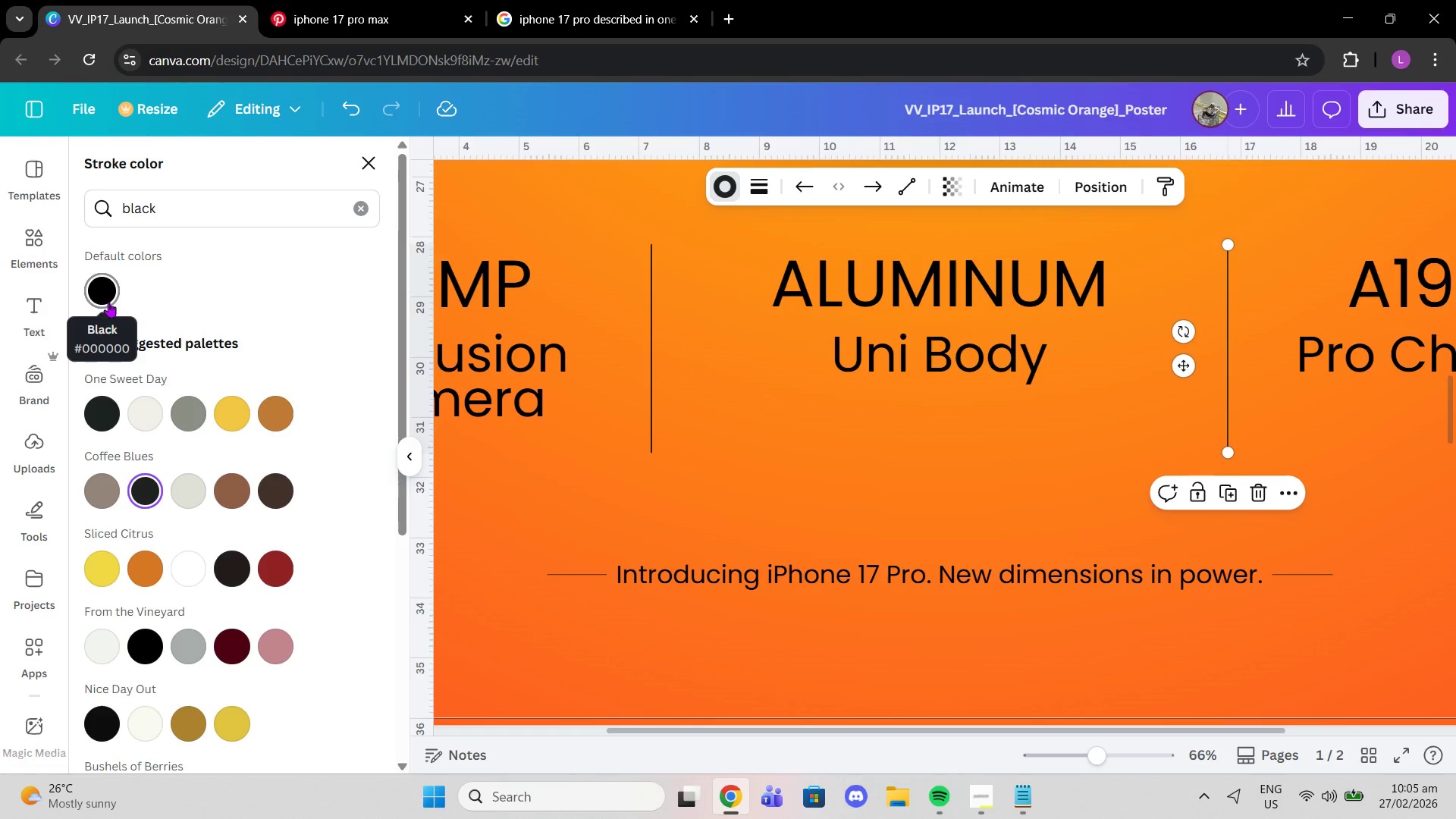 
left_click([108, 302])
 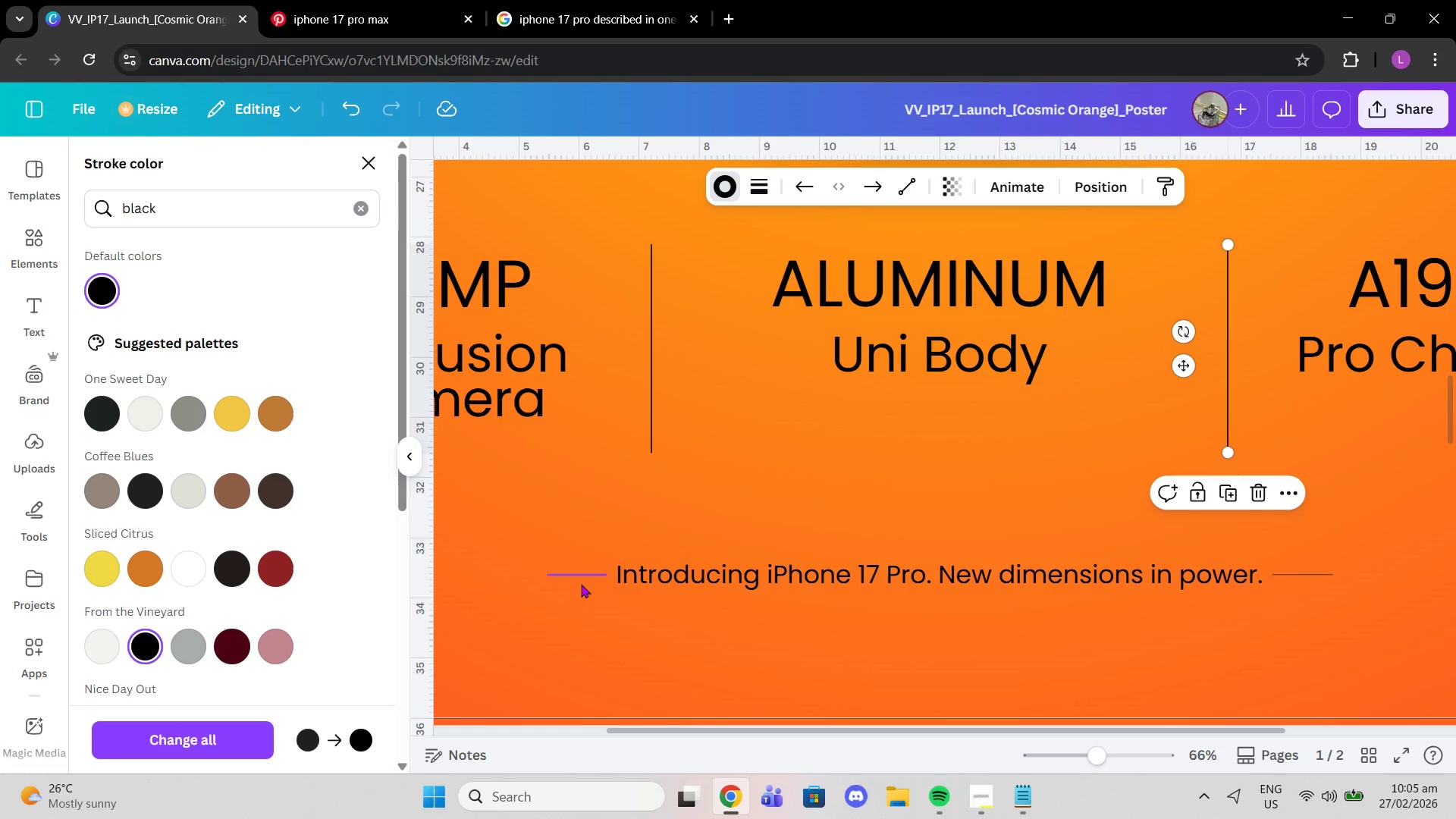 
left_click([574, 580])
 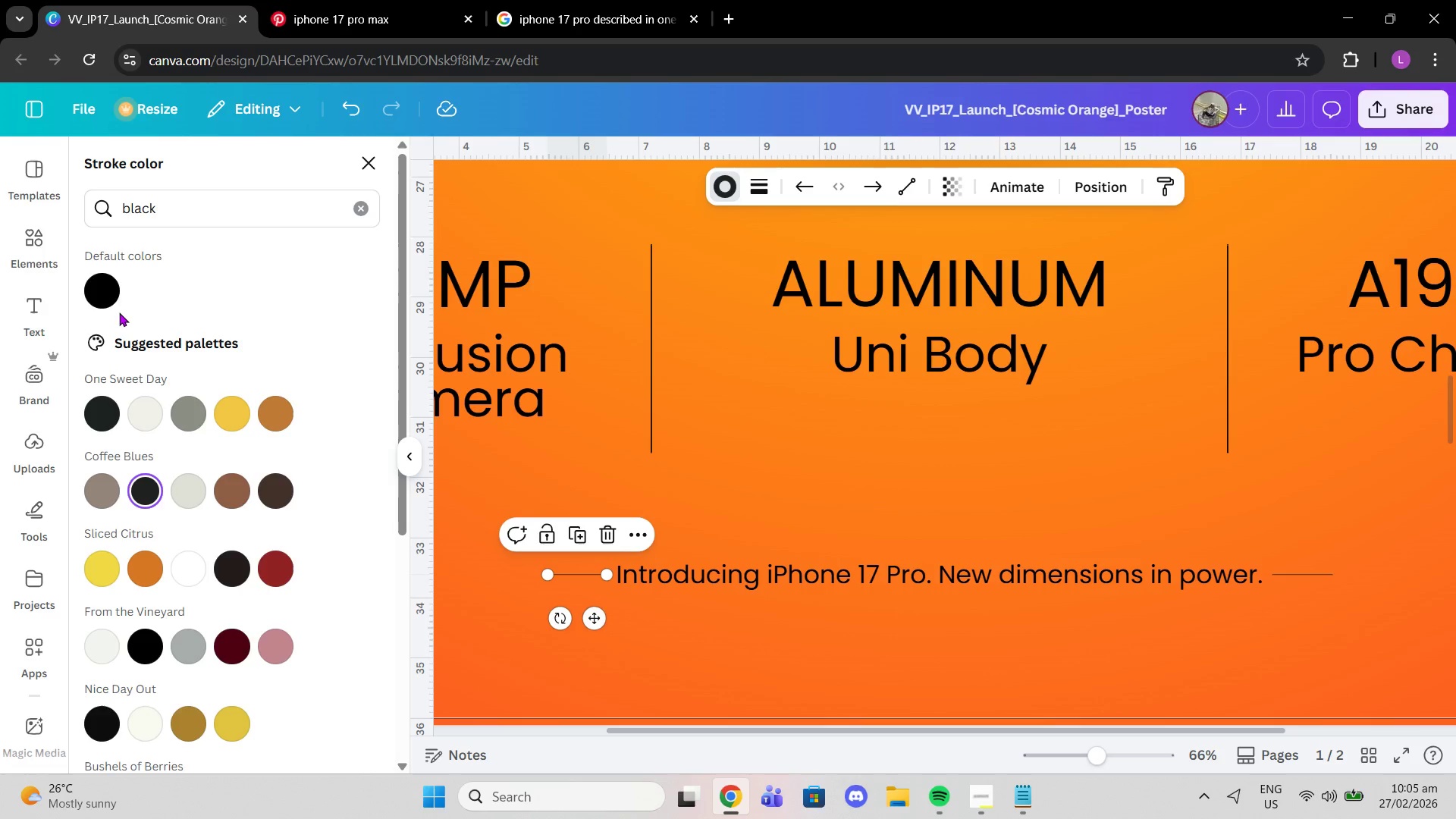 
left_click([108, 295])
 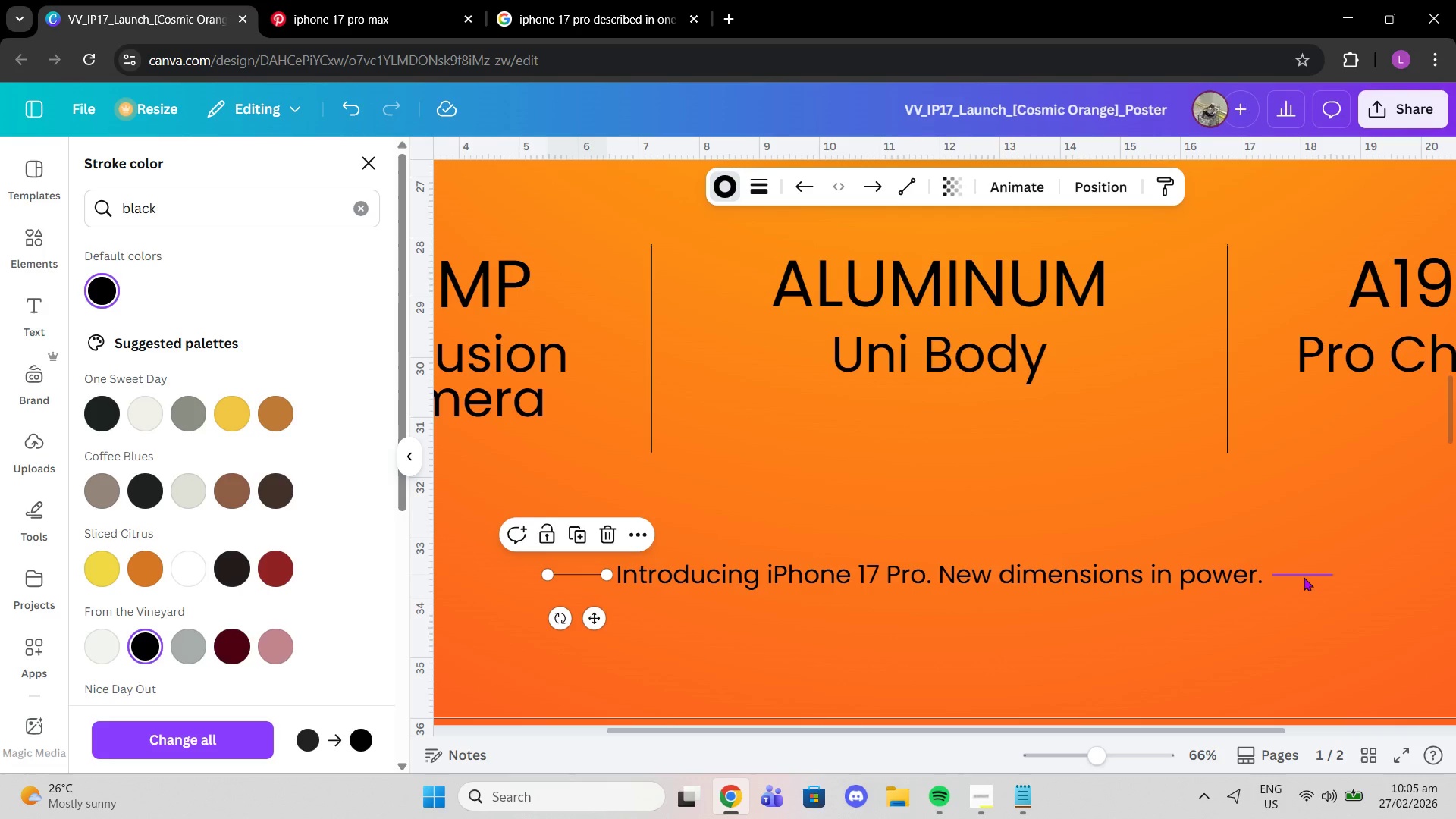 
left_click([1304, 577])
 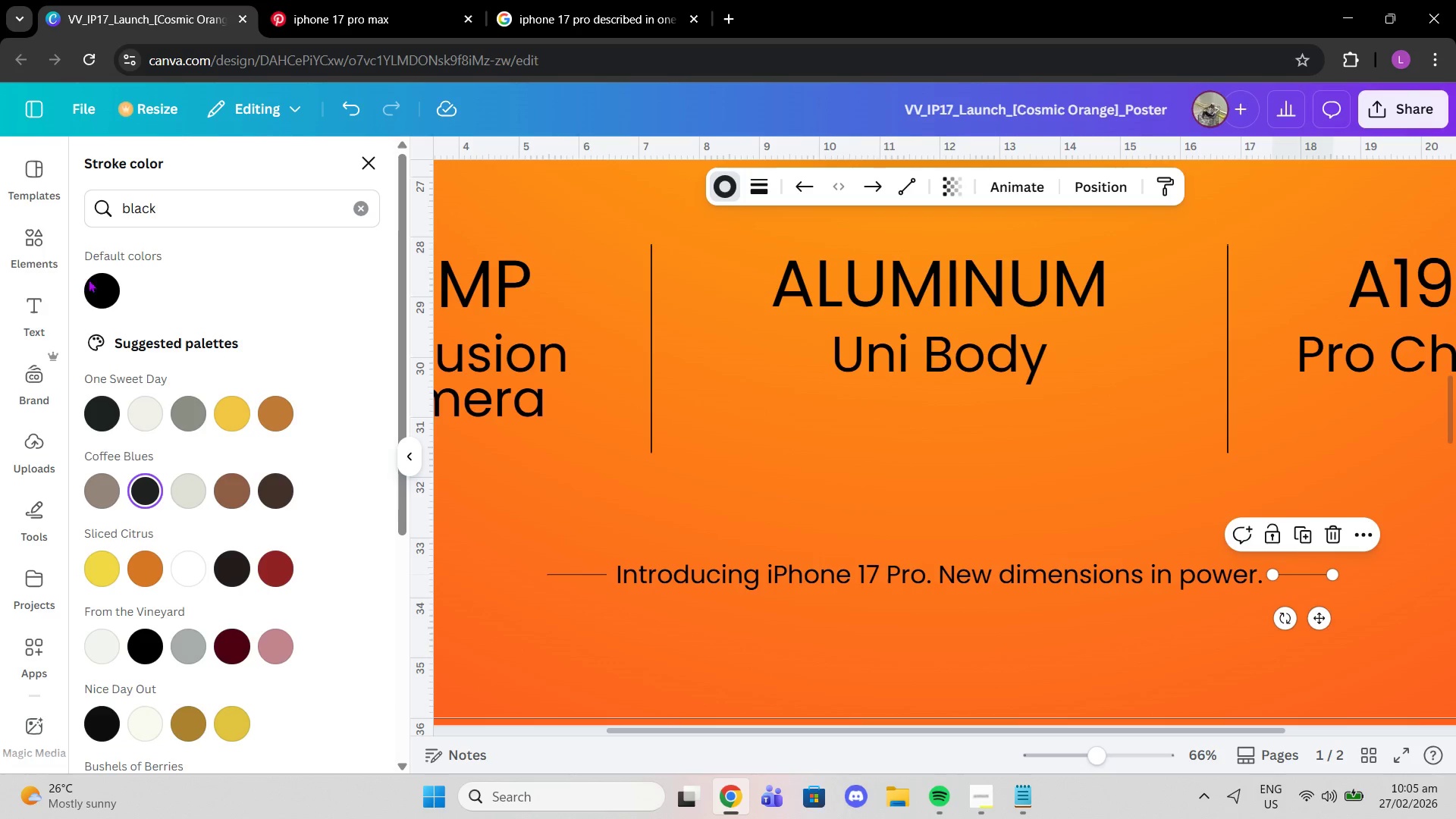 
left_click([95, 281])
 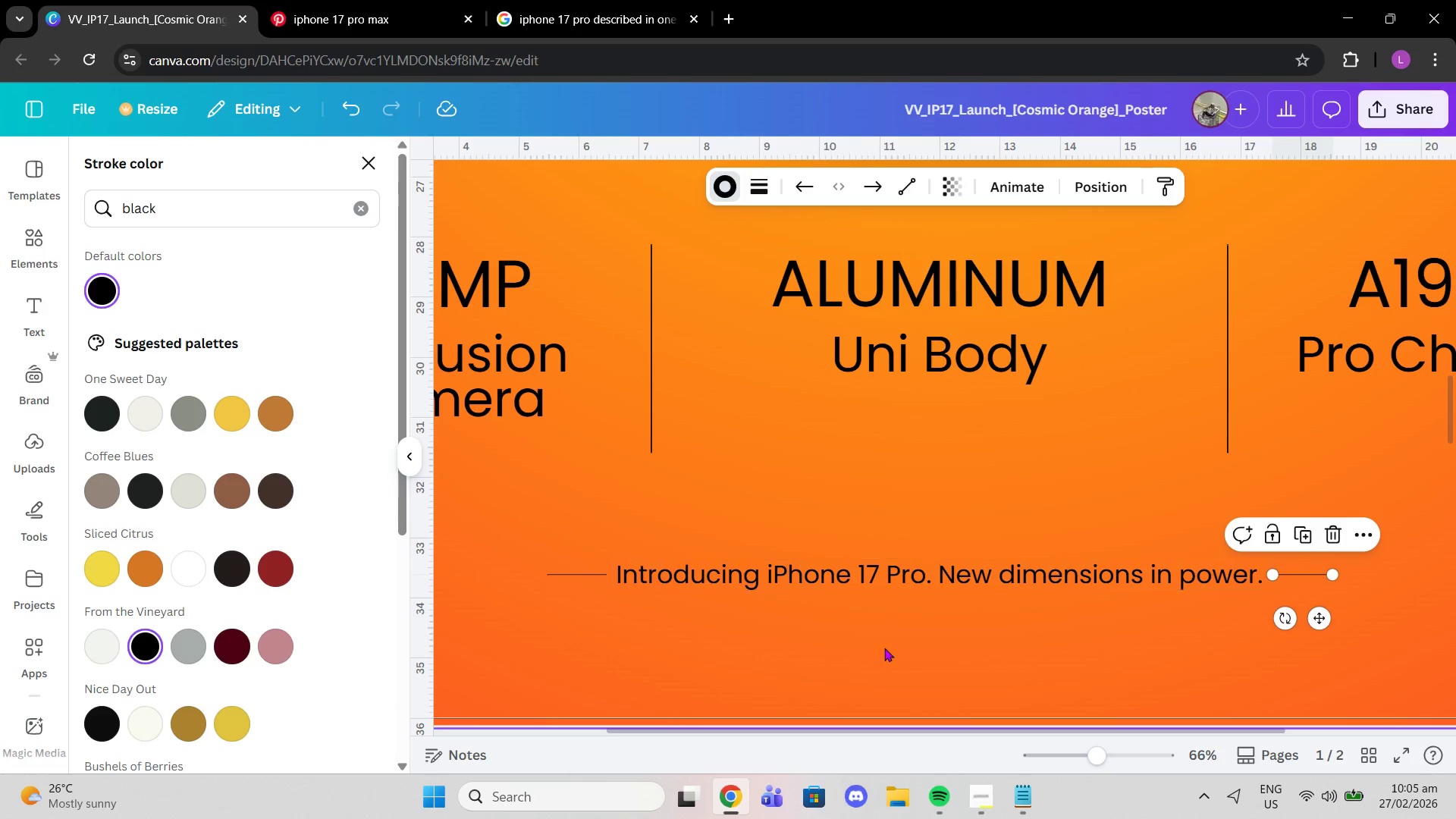 
left_click([884, 648])
 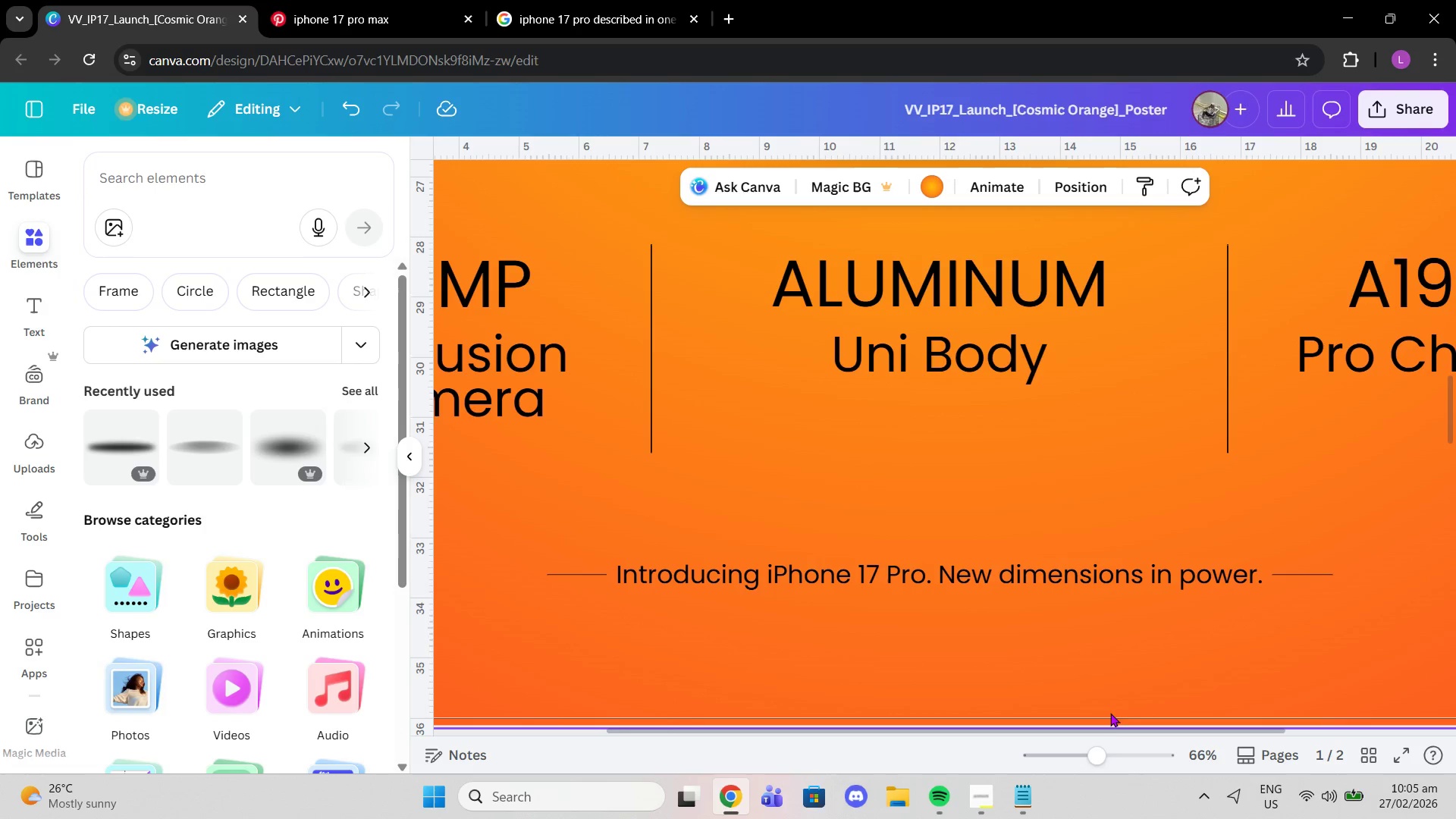 
left_click_drag(start_coordinate=[1099, 764], to_coordinate=[1081, 761])
 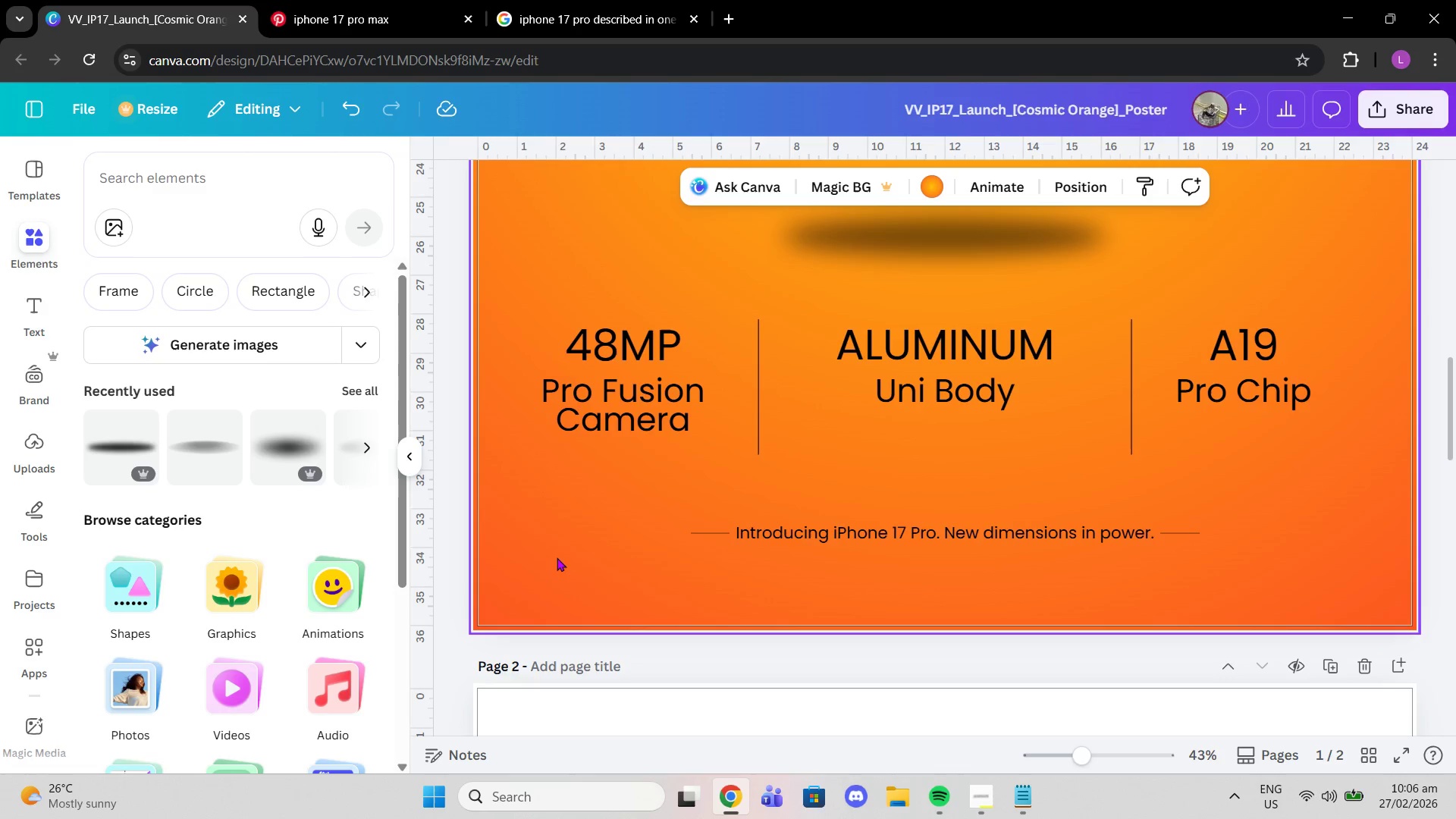 
wait(6.31)
 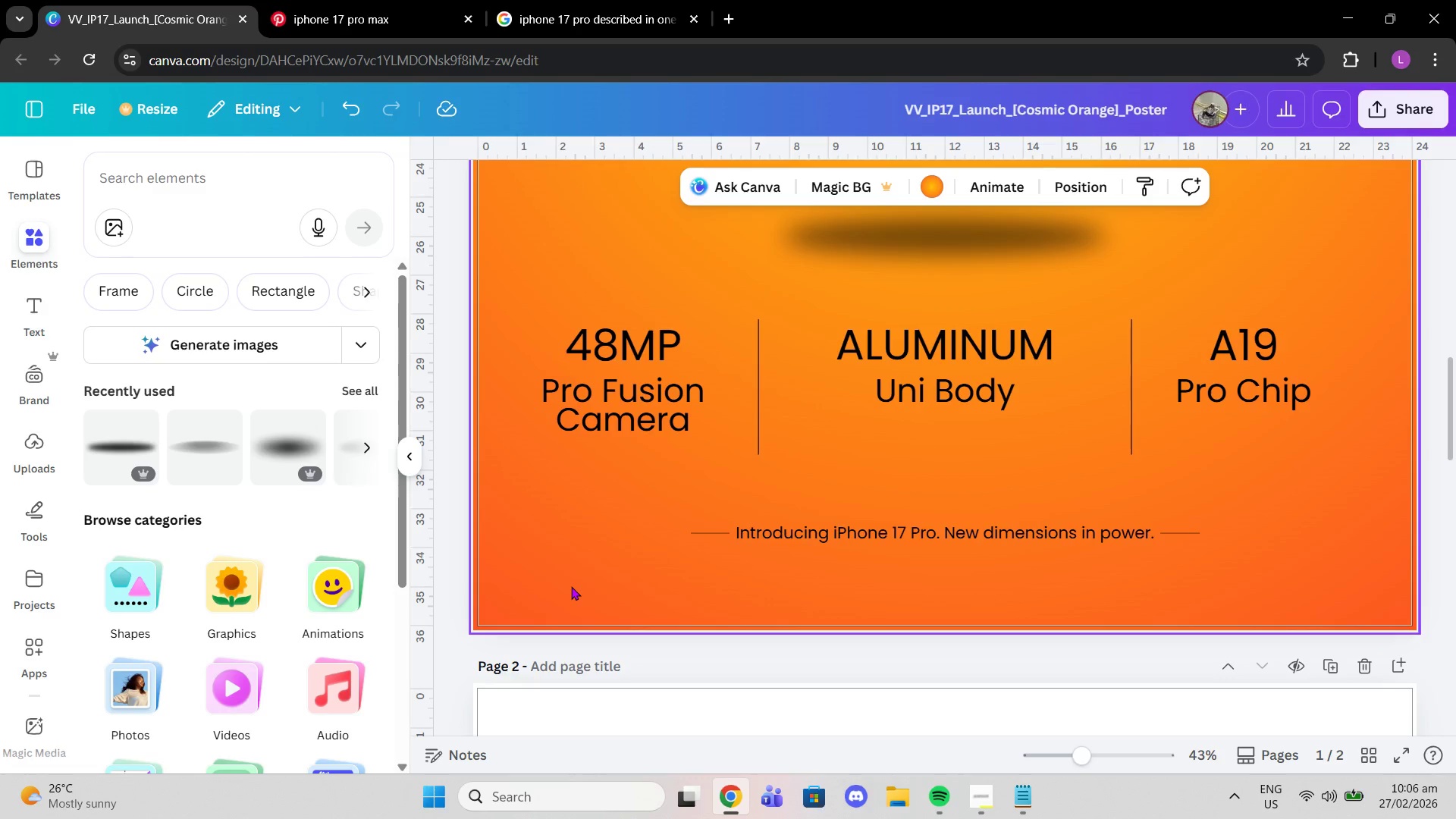 
left_click_drag(start_coordinate=[662, 501], to_coordinate=[1190, 556])
 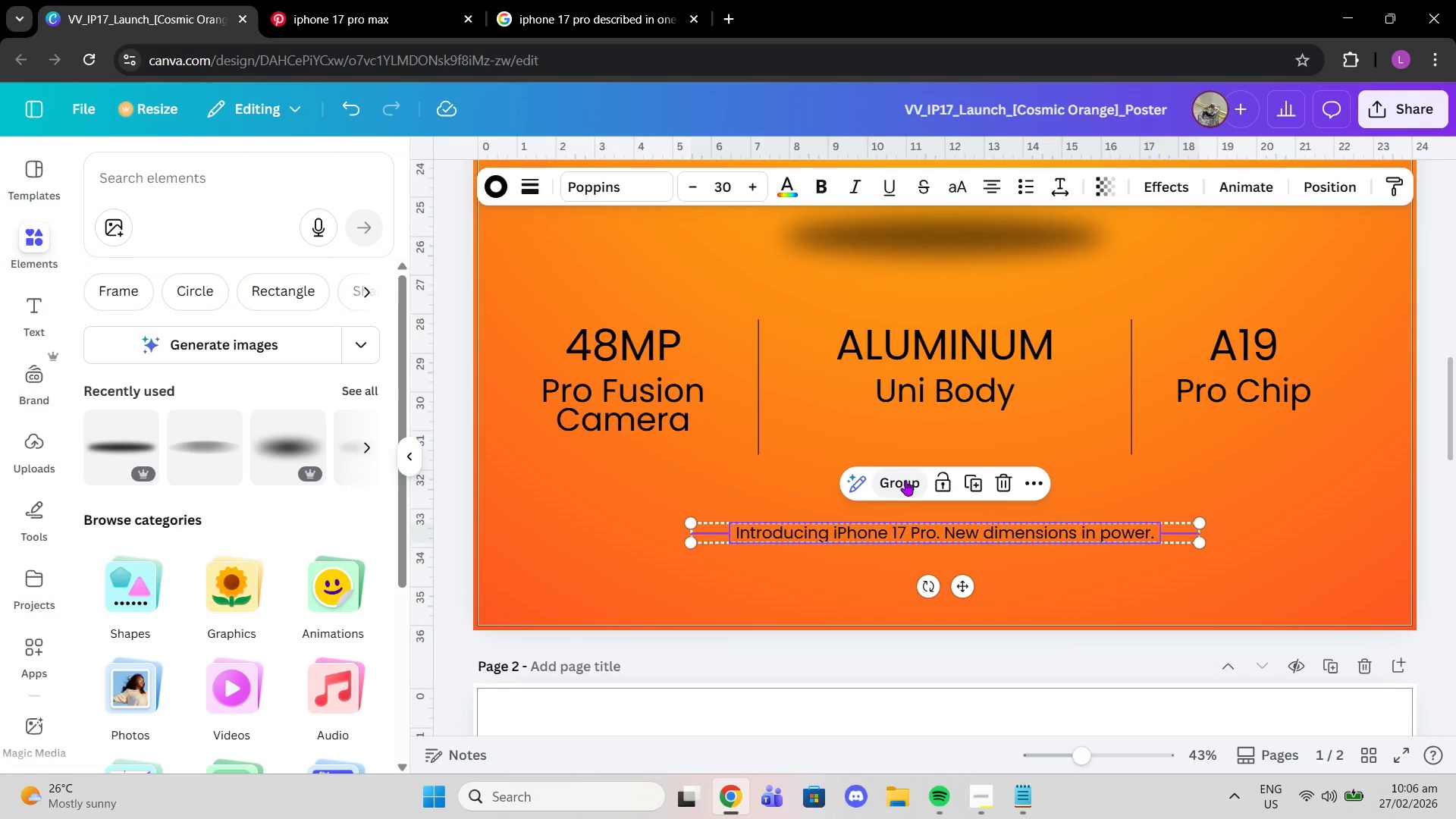 
left_click([905, 480])
 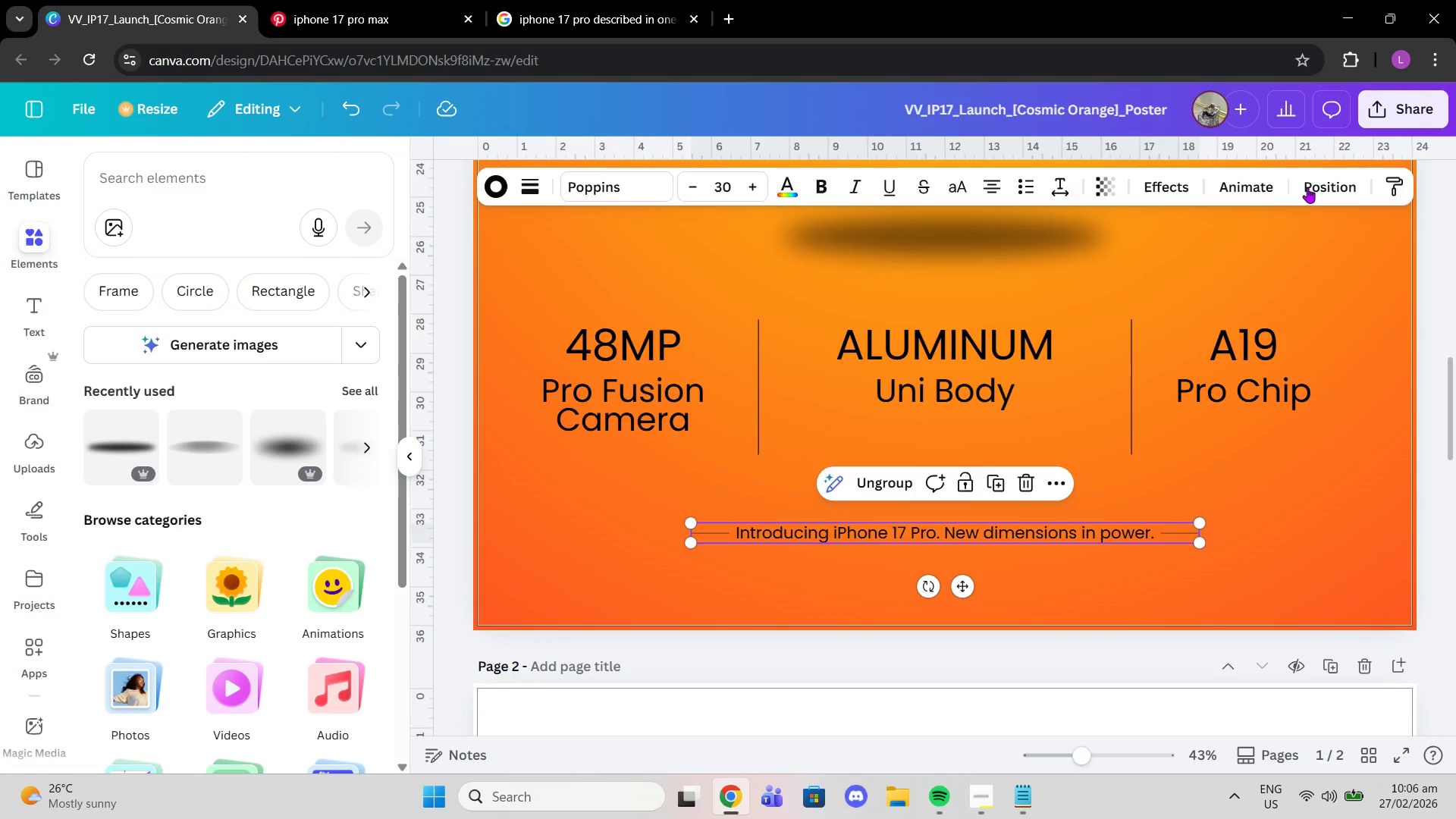 
left_click([1307, 187])
 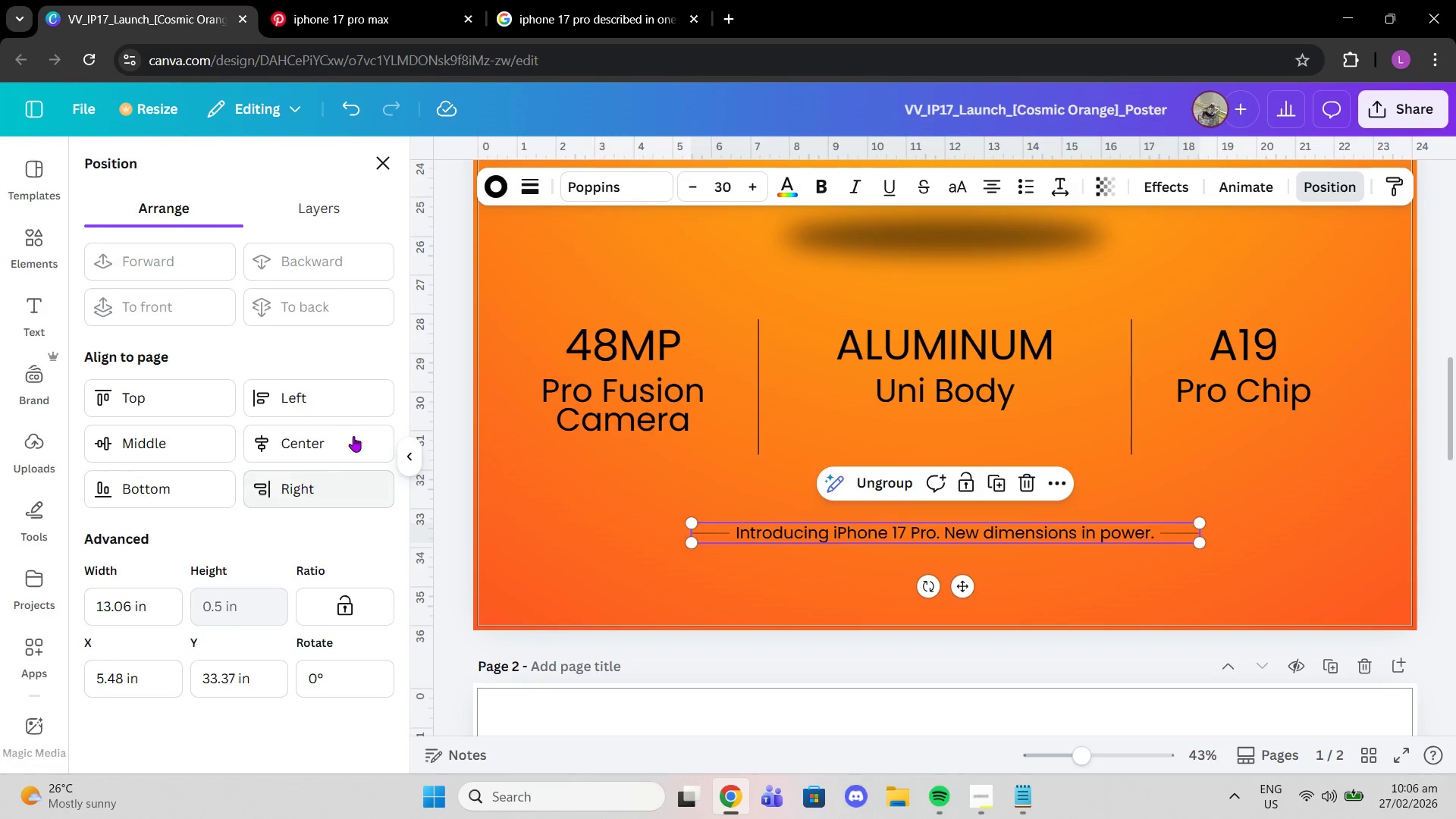 
left_click([346, 441])
 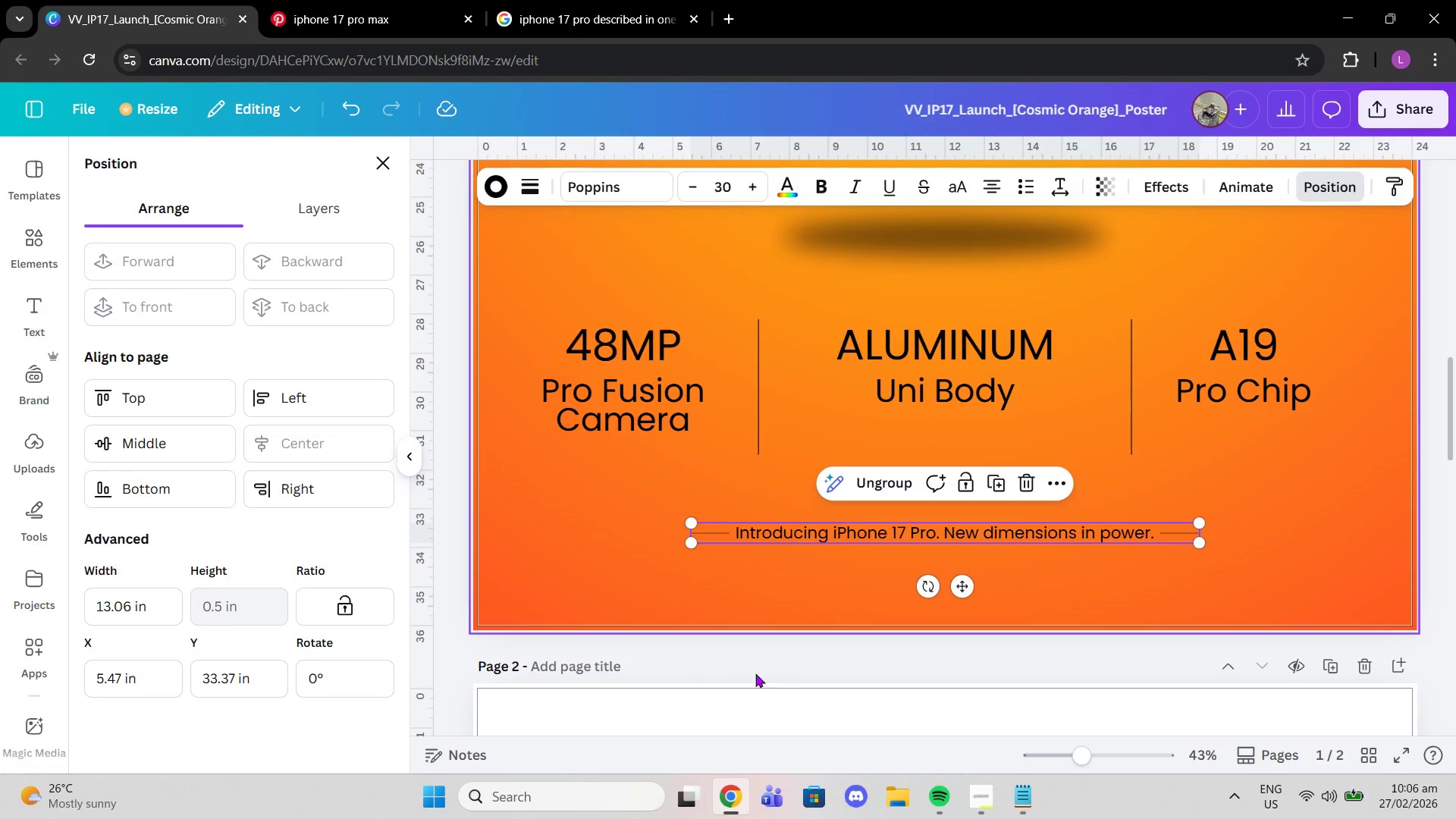 
left_click([815, 659])
 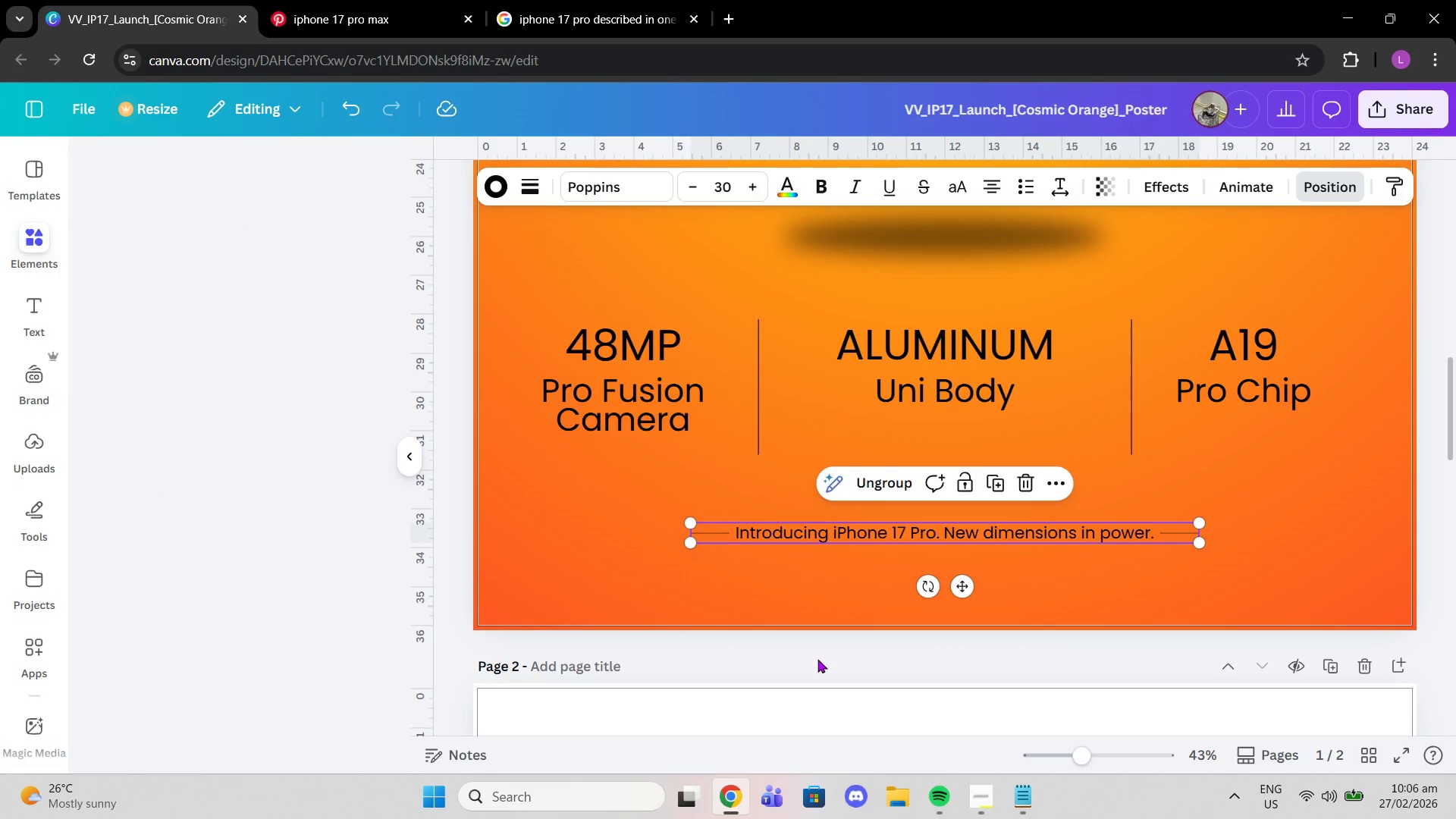 
left_click([819, 659])
 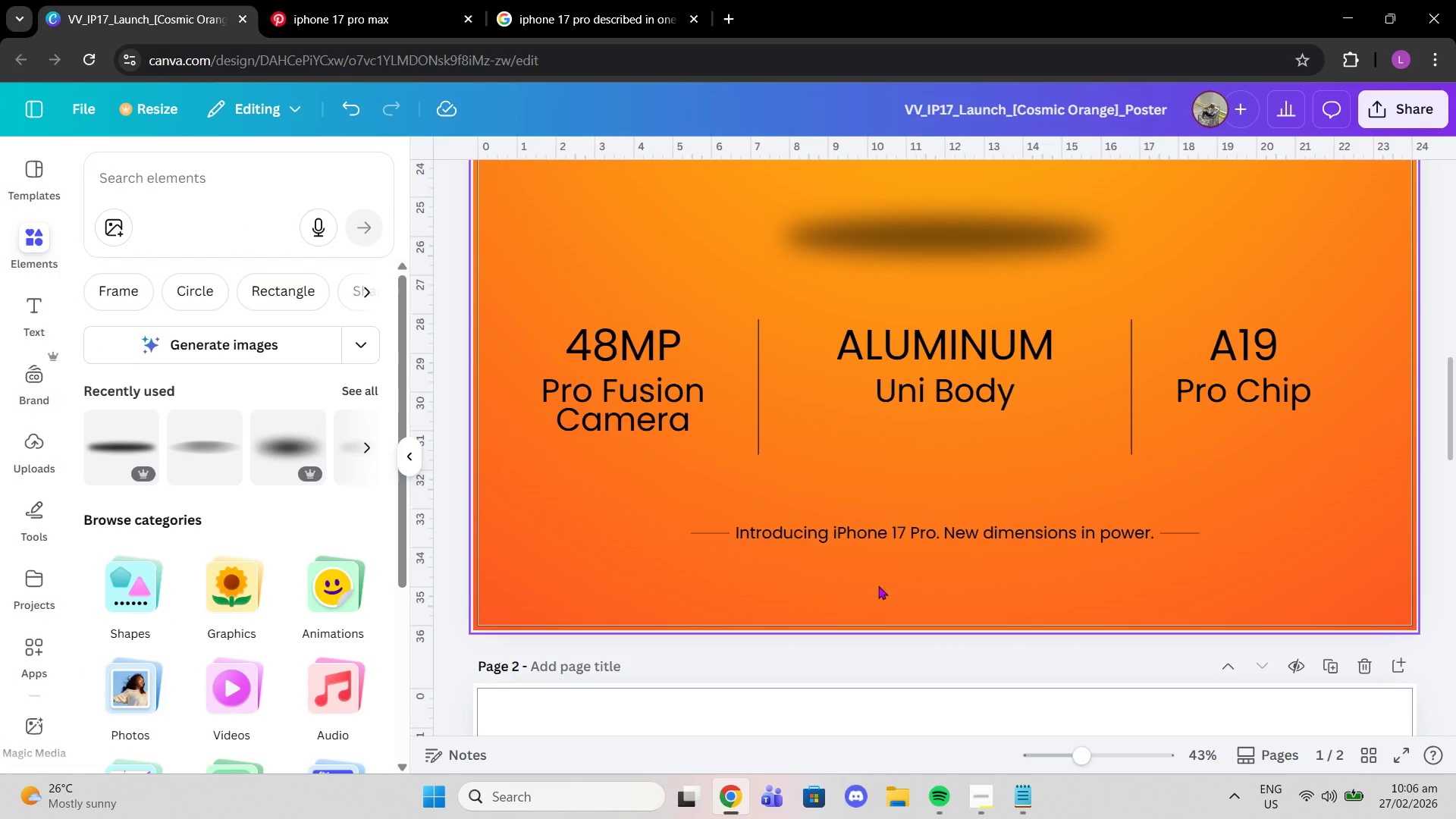 
scroll: coordinate [886, 582], scroll_direction: up, amount: 6.0
 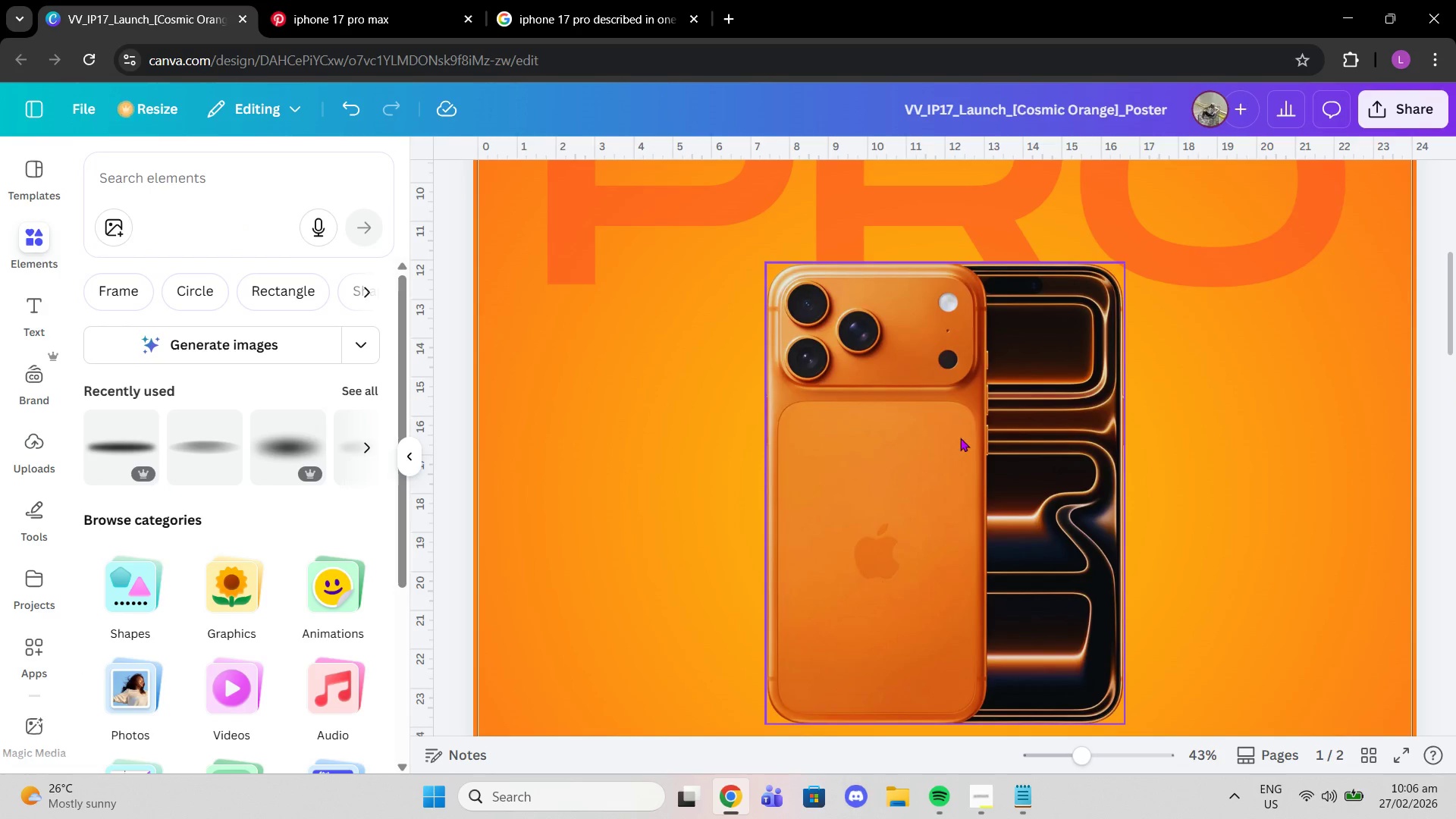 
left_click([960, 438])
 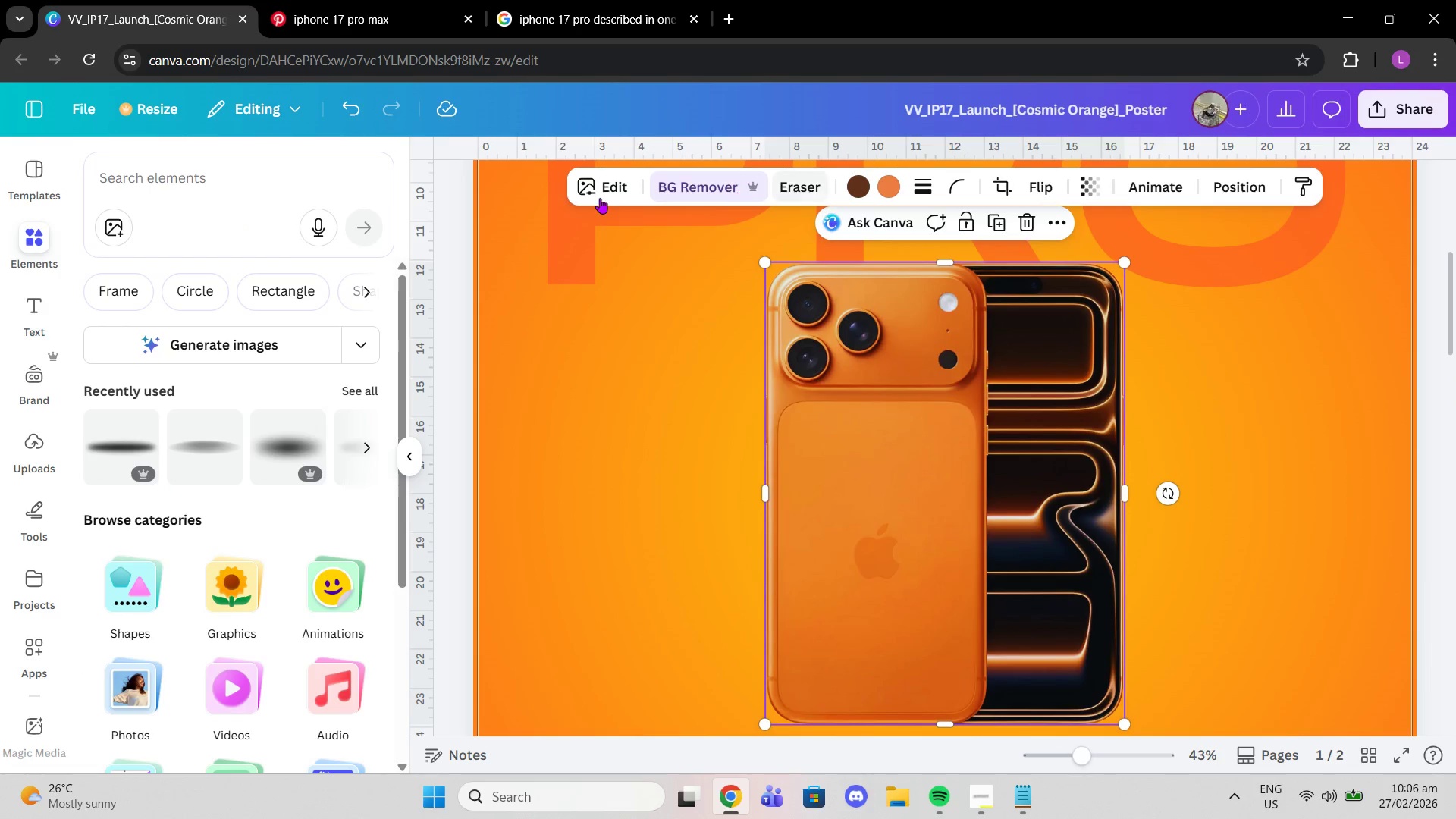 
left_click([597, 197])
 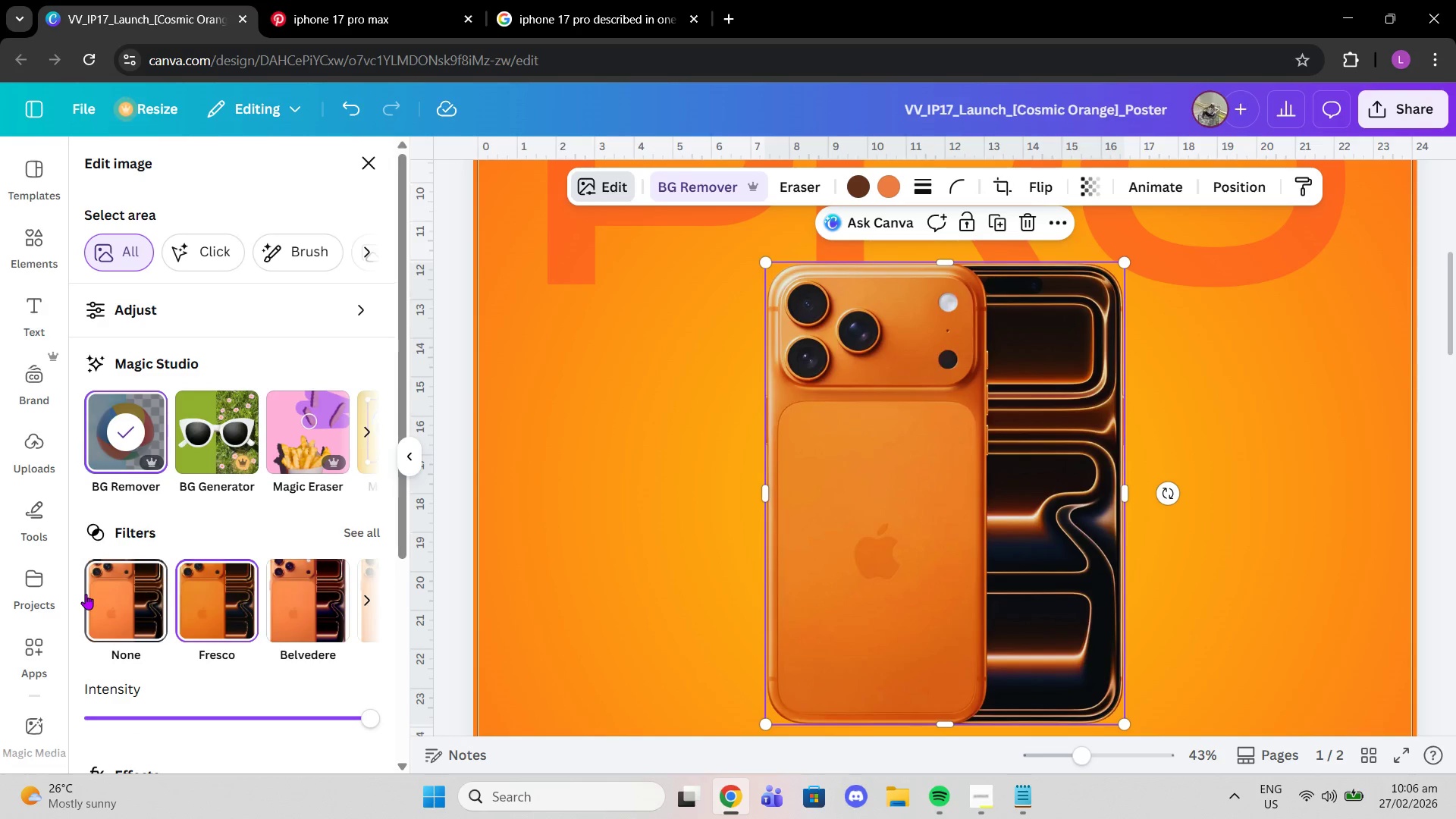 
wait(5.58)
 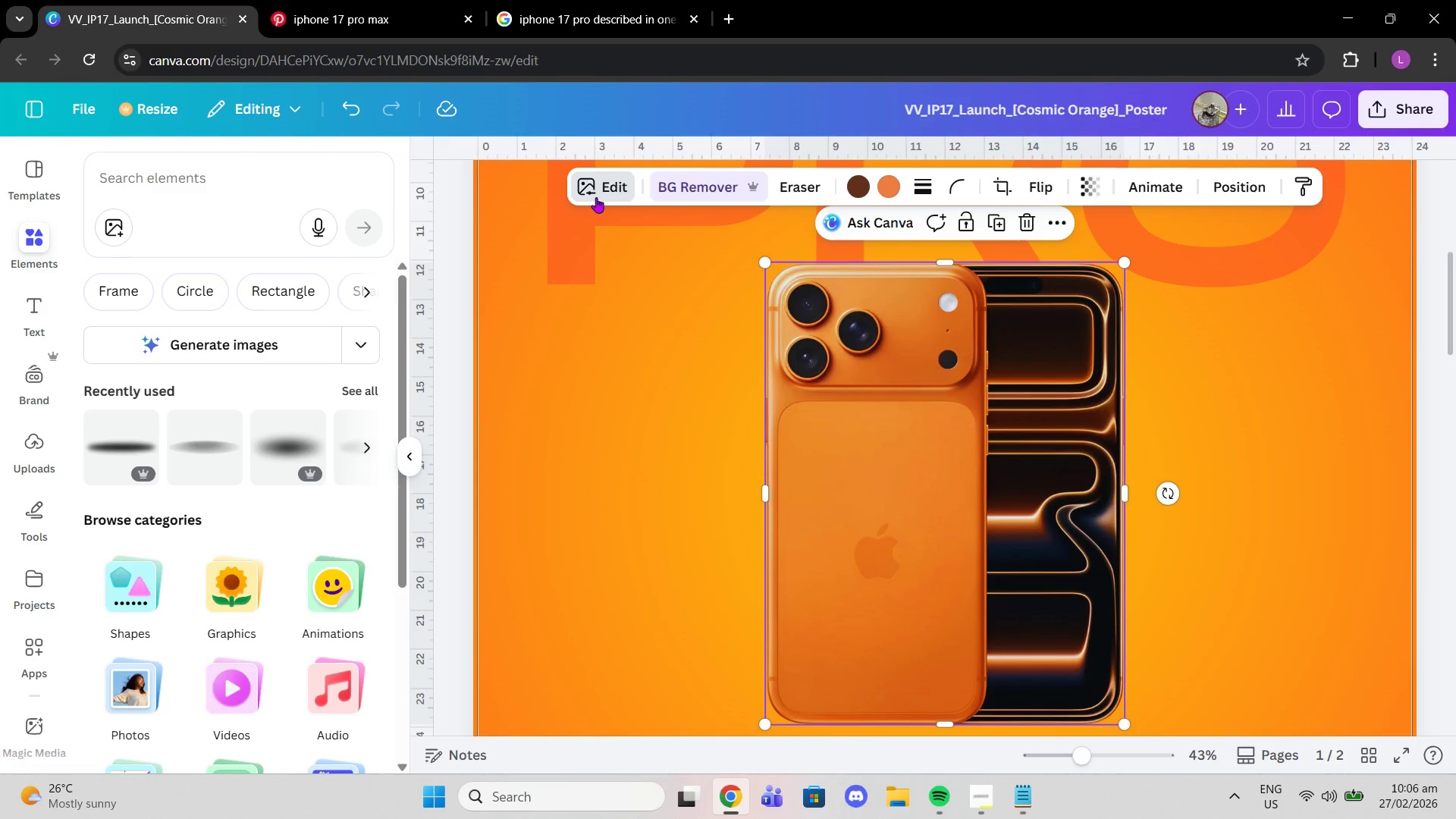 
left_click([193, 592])
 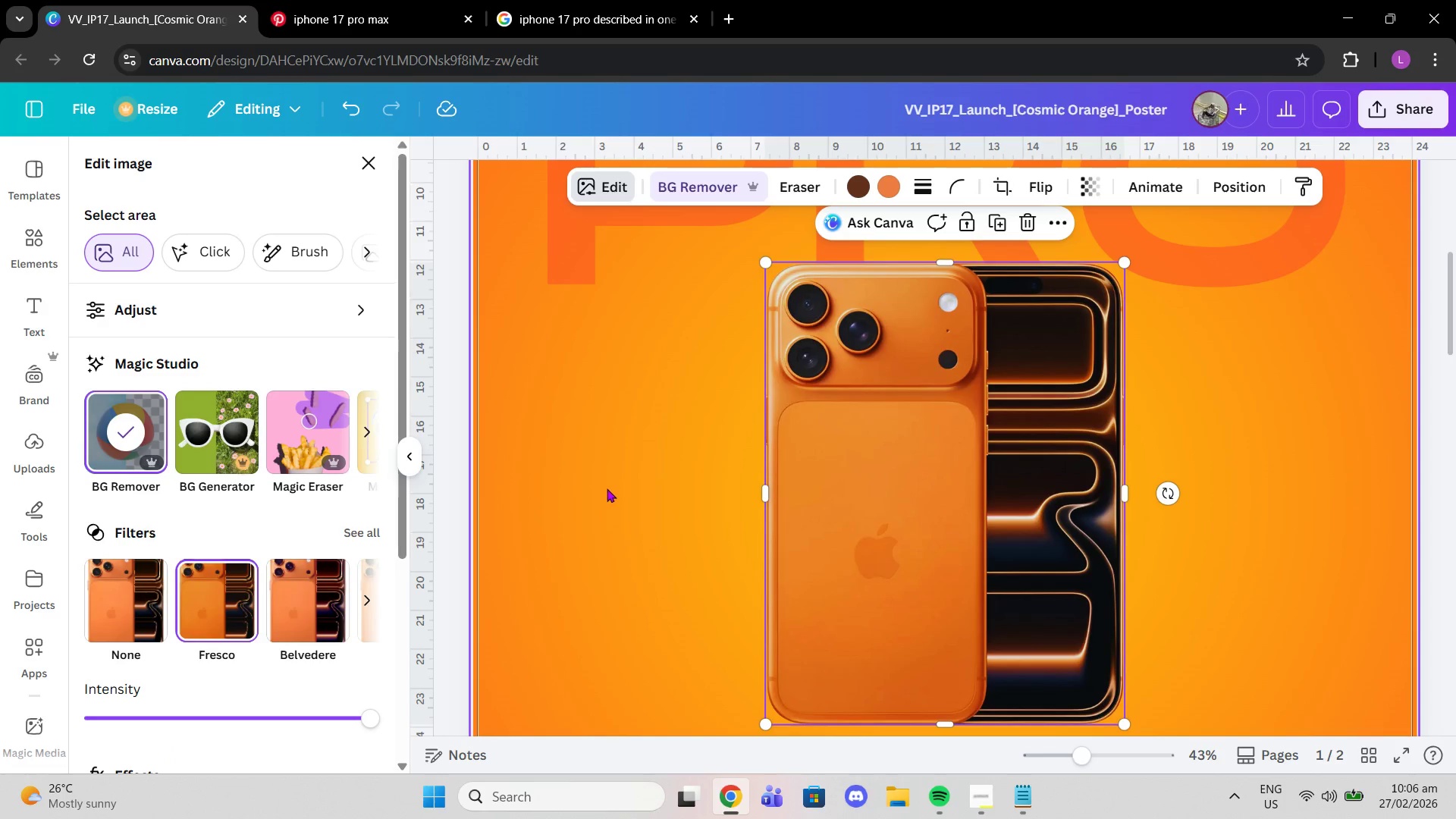 
left_click([620, 482])
 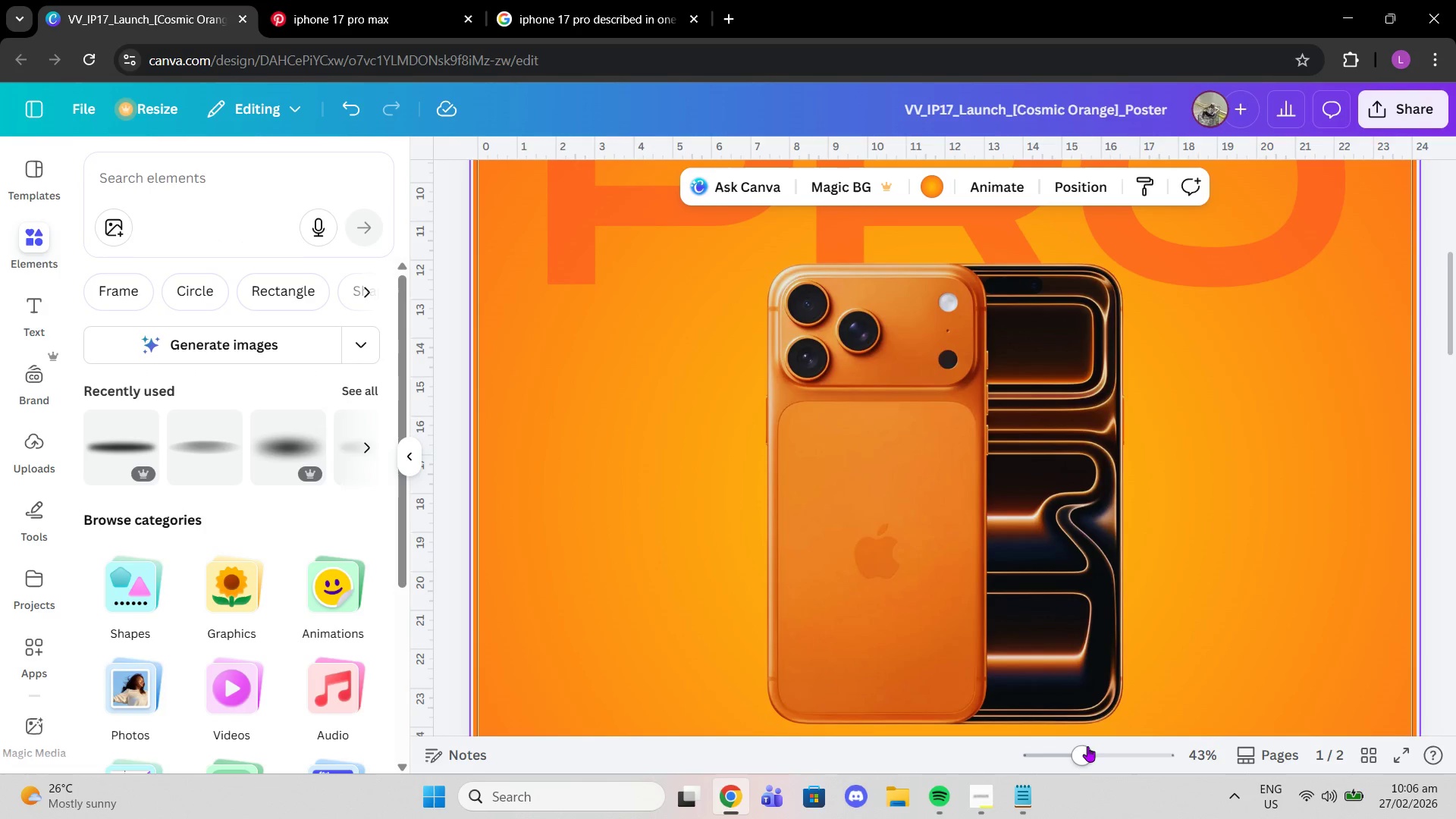 
left_click_drag(start_coordinate=[1084, 747], to_coordinate=[1065, 746])
 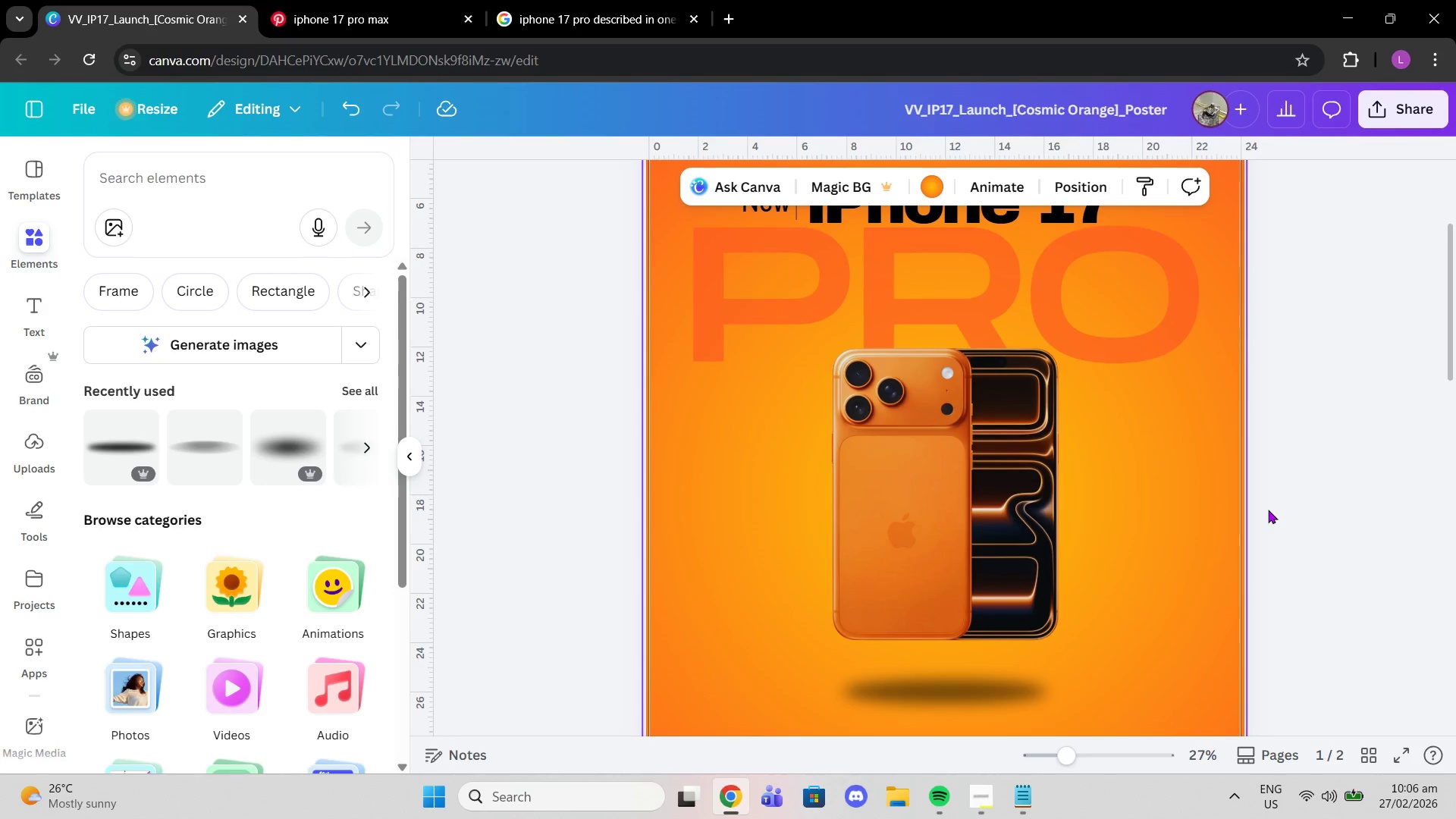 
left_click([1342, 470])
 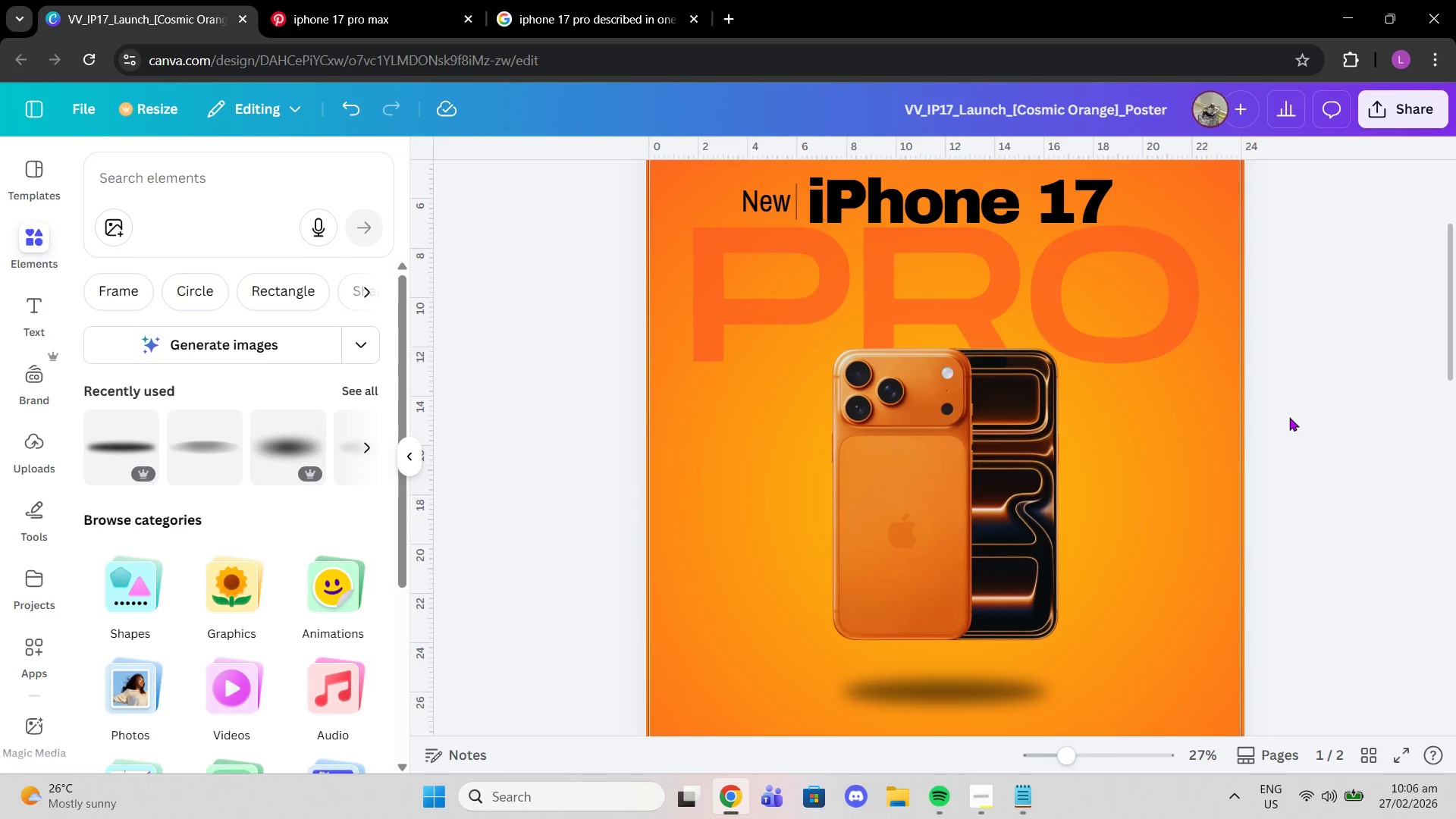 
scroll: coordinate [1186, 610], scroll_direction: down, amount: 3.0
 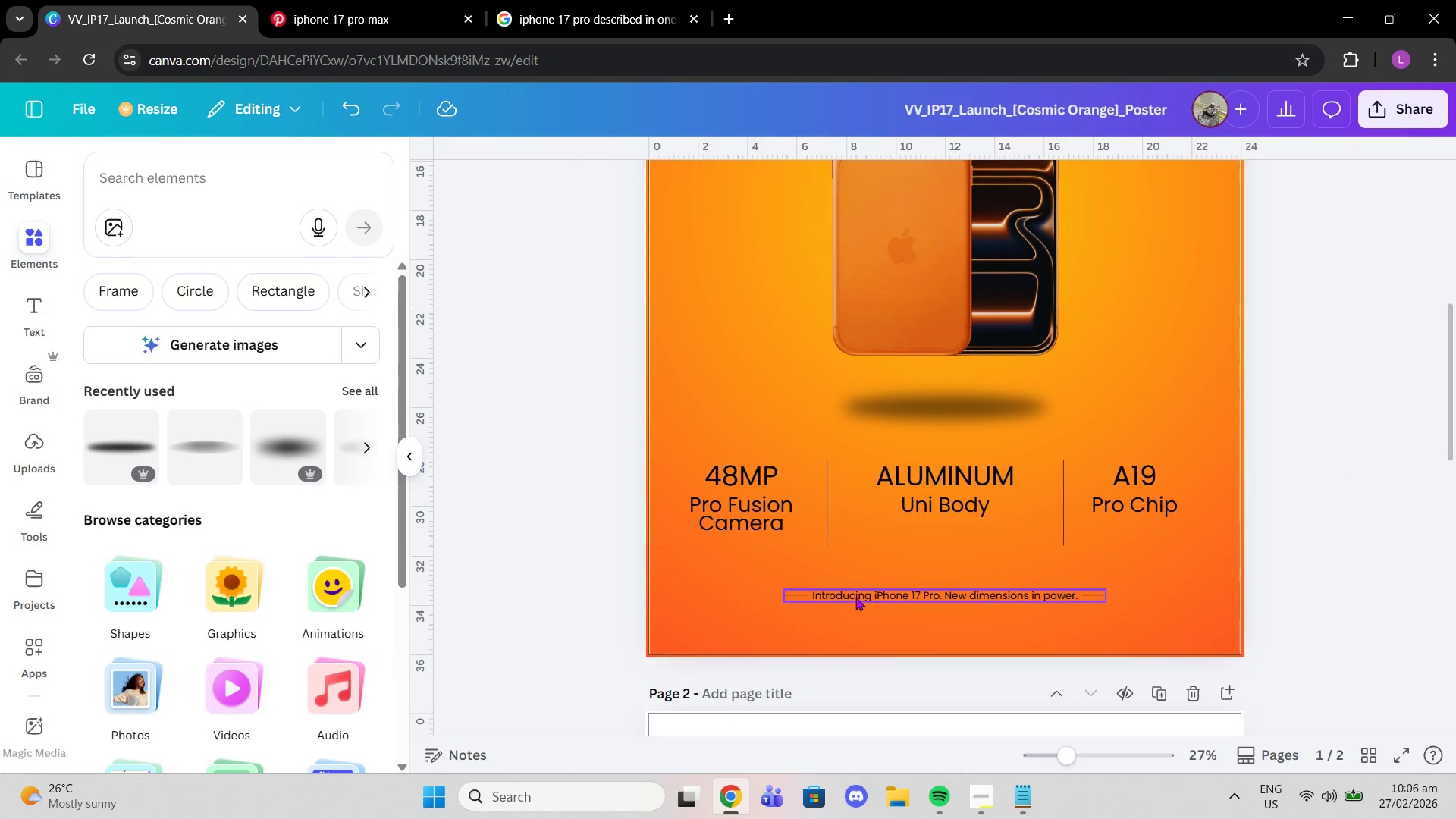 
left_click_drag(start_coordinate=[939, 595], to_coordinate=[937, 608])
 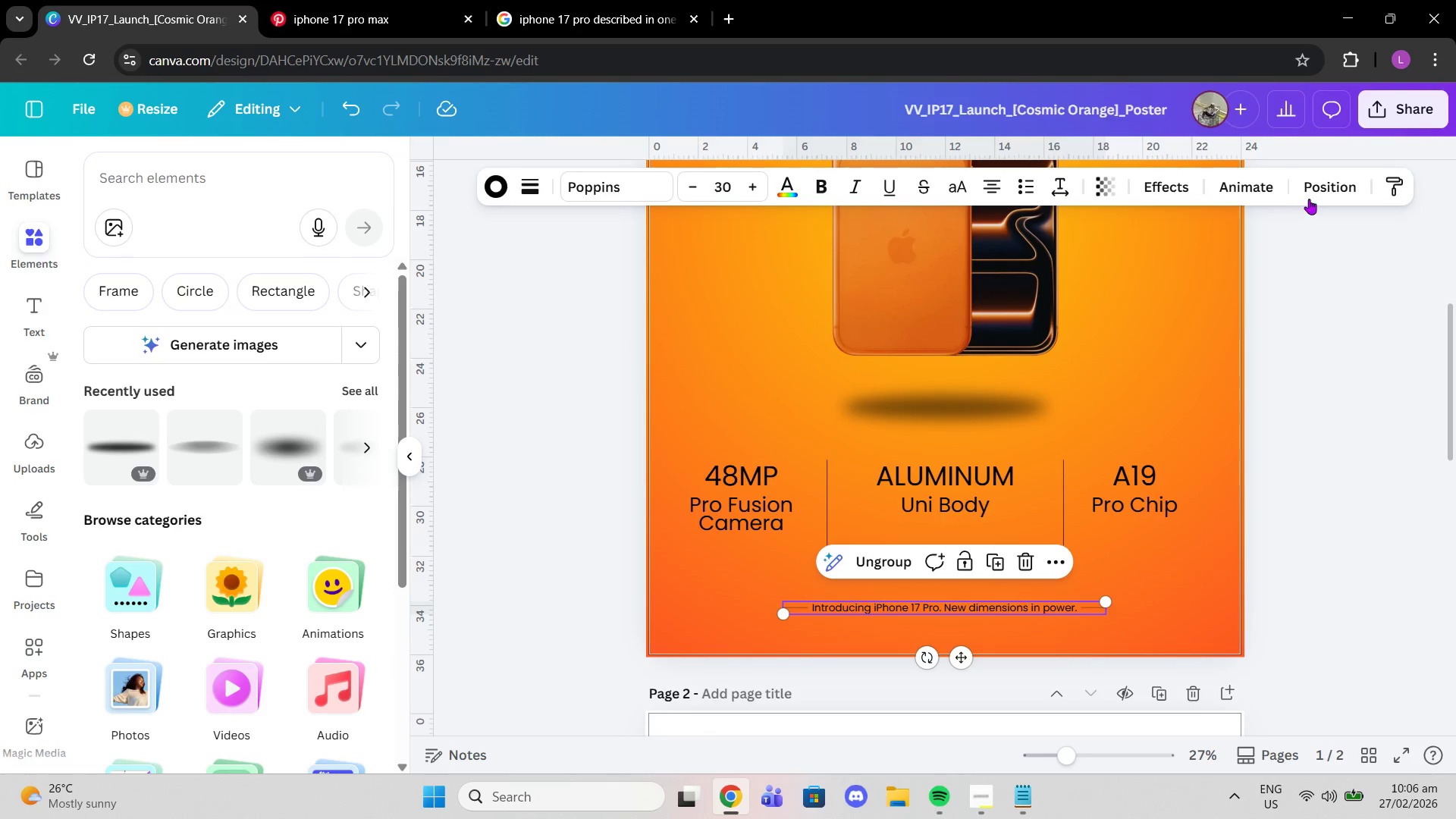 
left_click([1315, 195])
 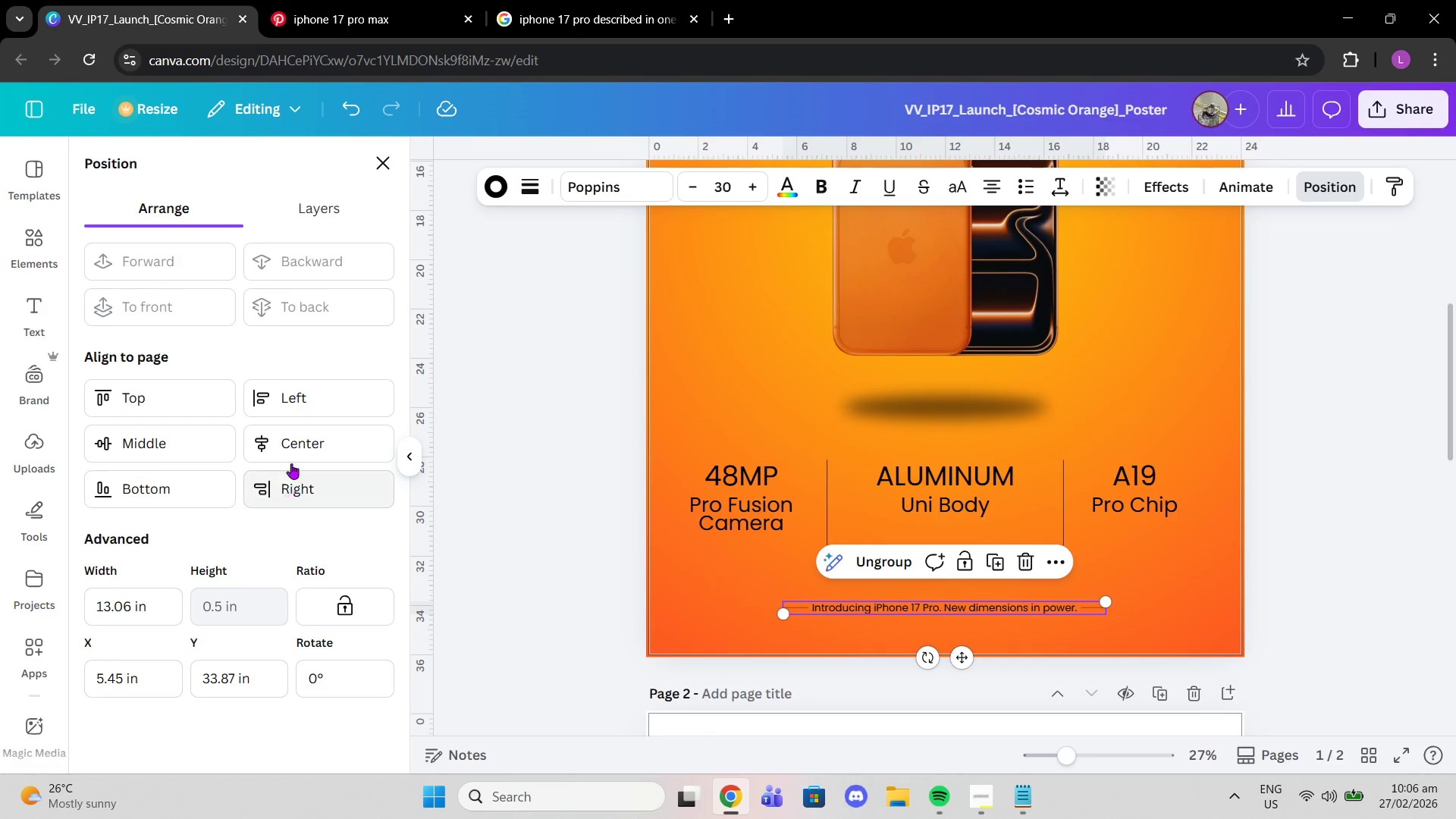 
left_click([301, 447])
 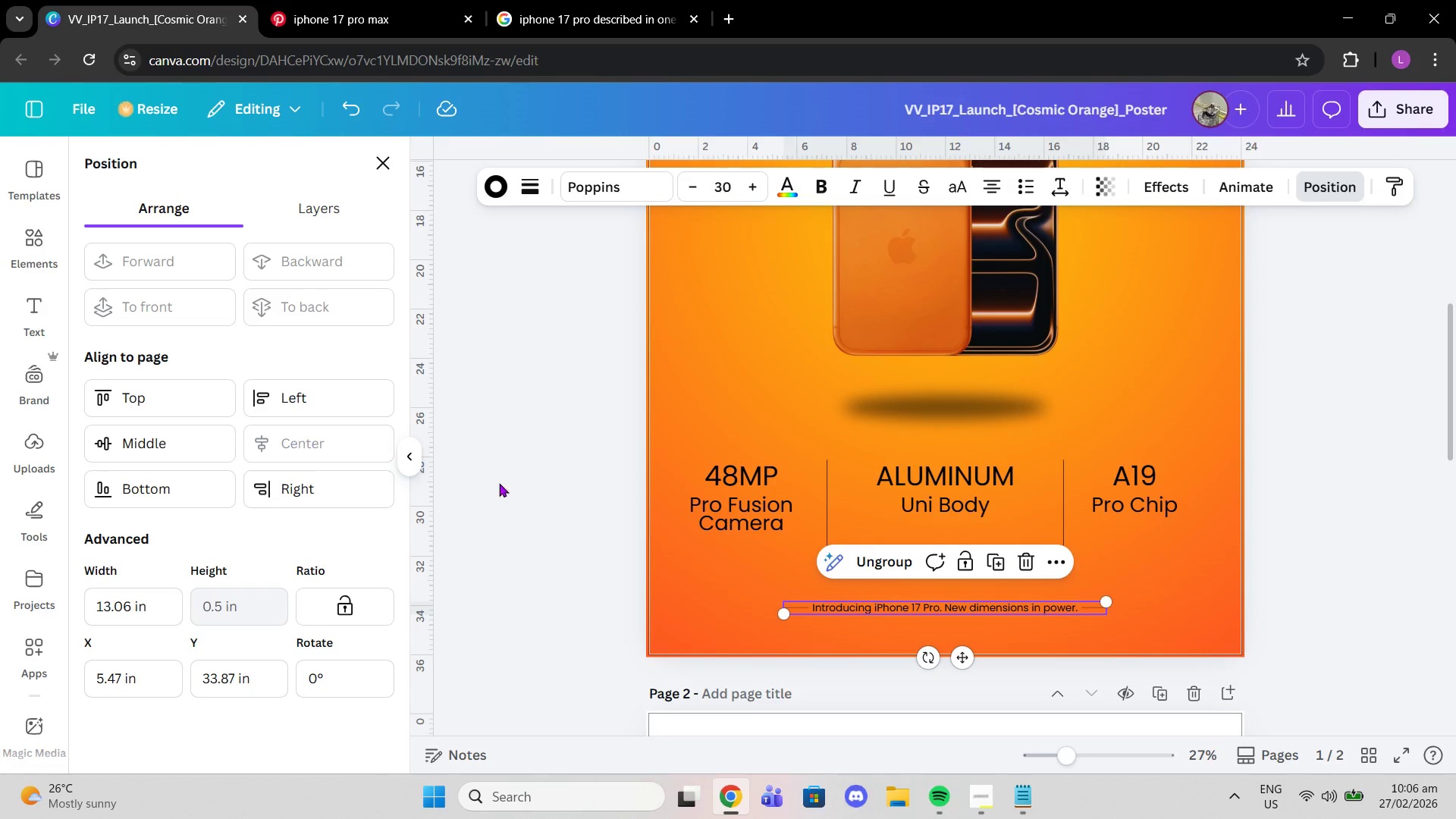 
scroll: coordinate [512, 490], scroll_direction: up, amount: 7.0
 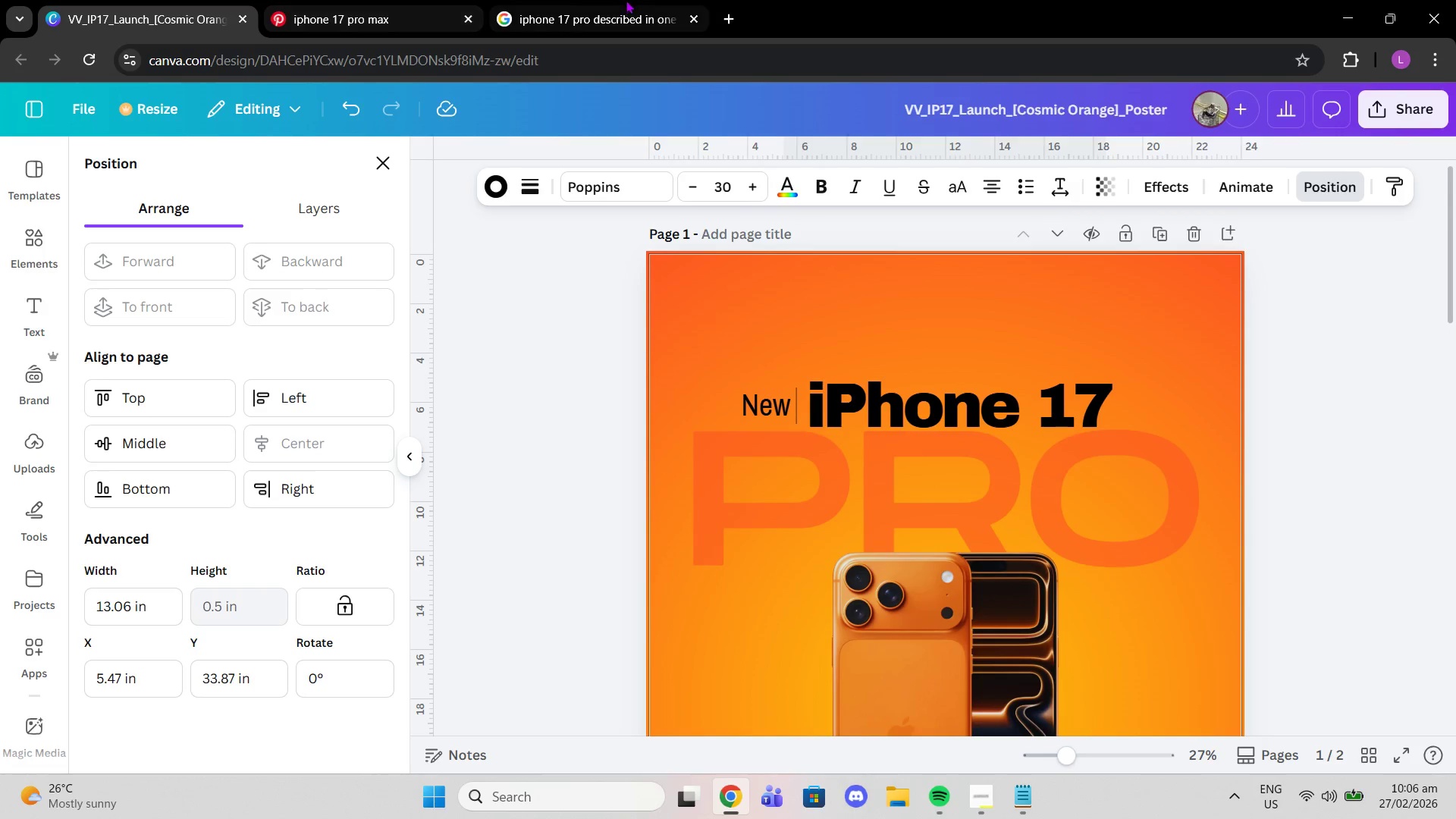 
left_click([626, 0])
 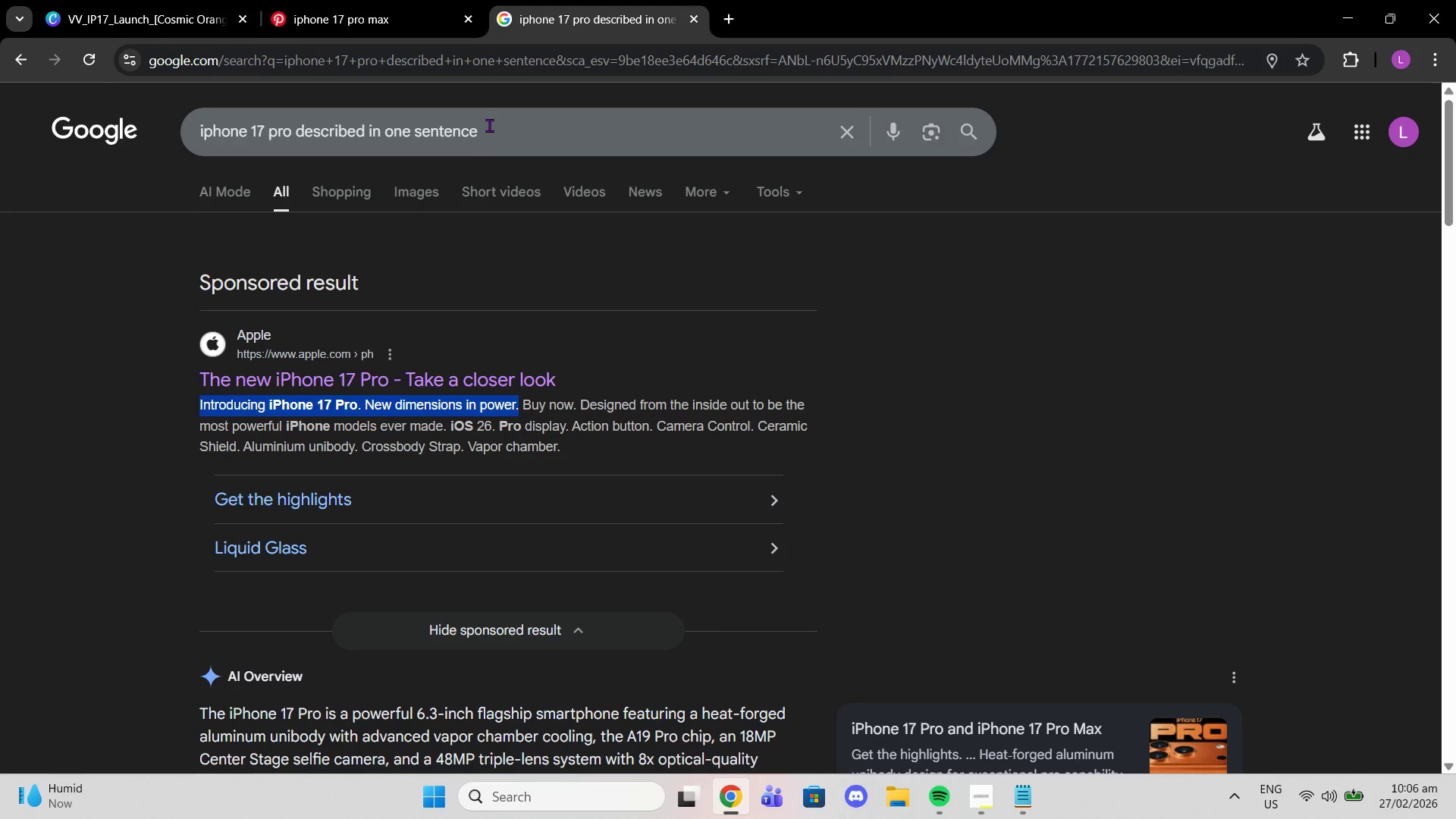 
left_click_drag(start_coordinate=[489, 125], to_coordinate=[82, 126])
 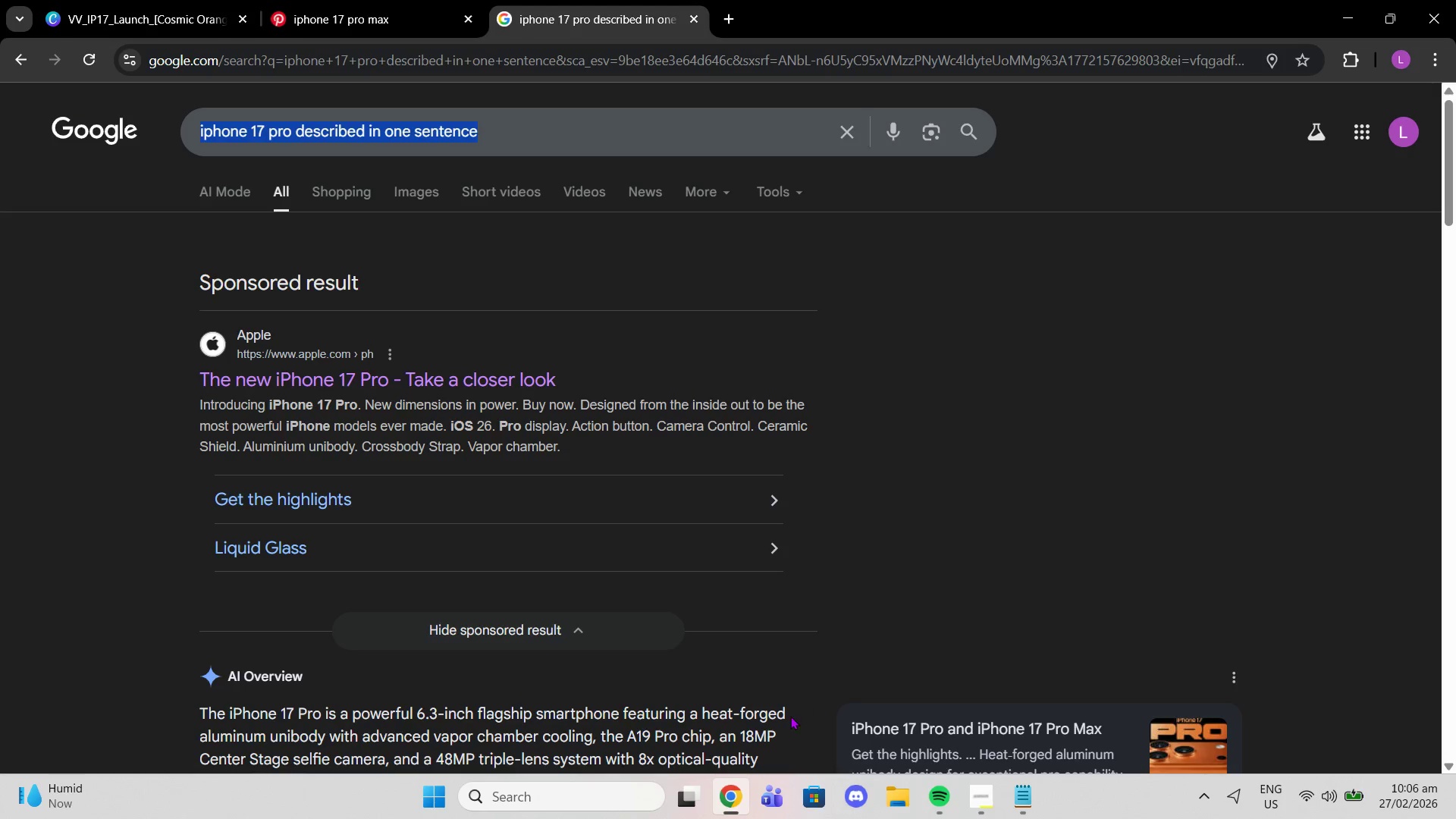 
type(appe ogo)
 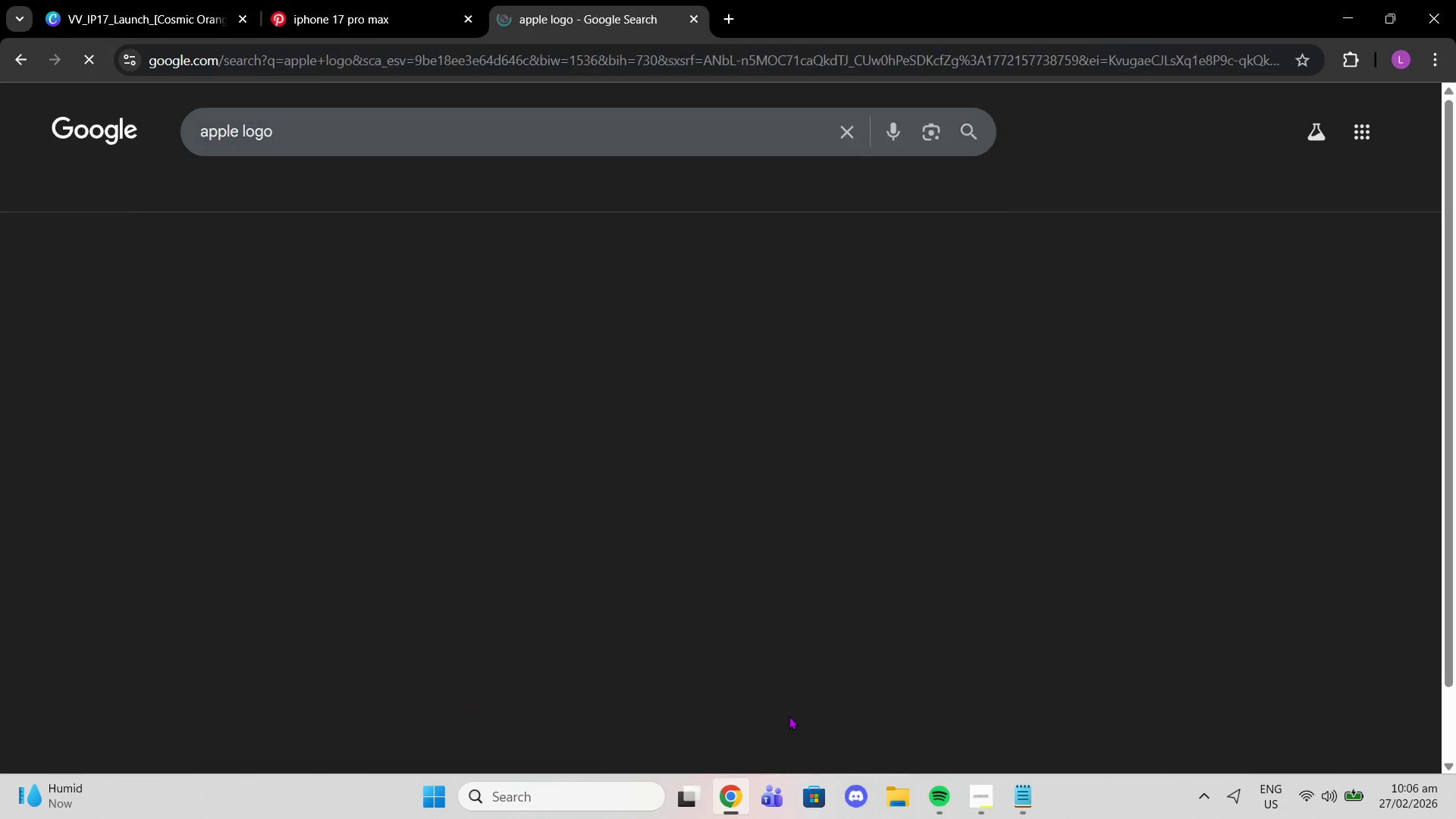 
hold_key(key=L, duration=0.72)
 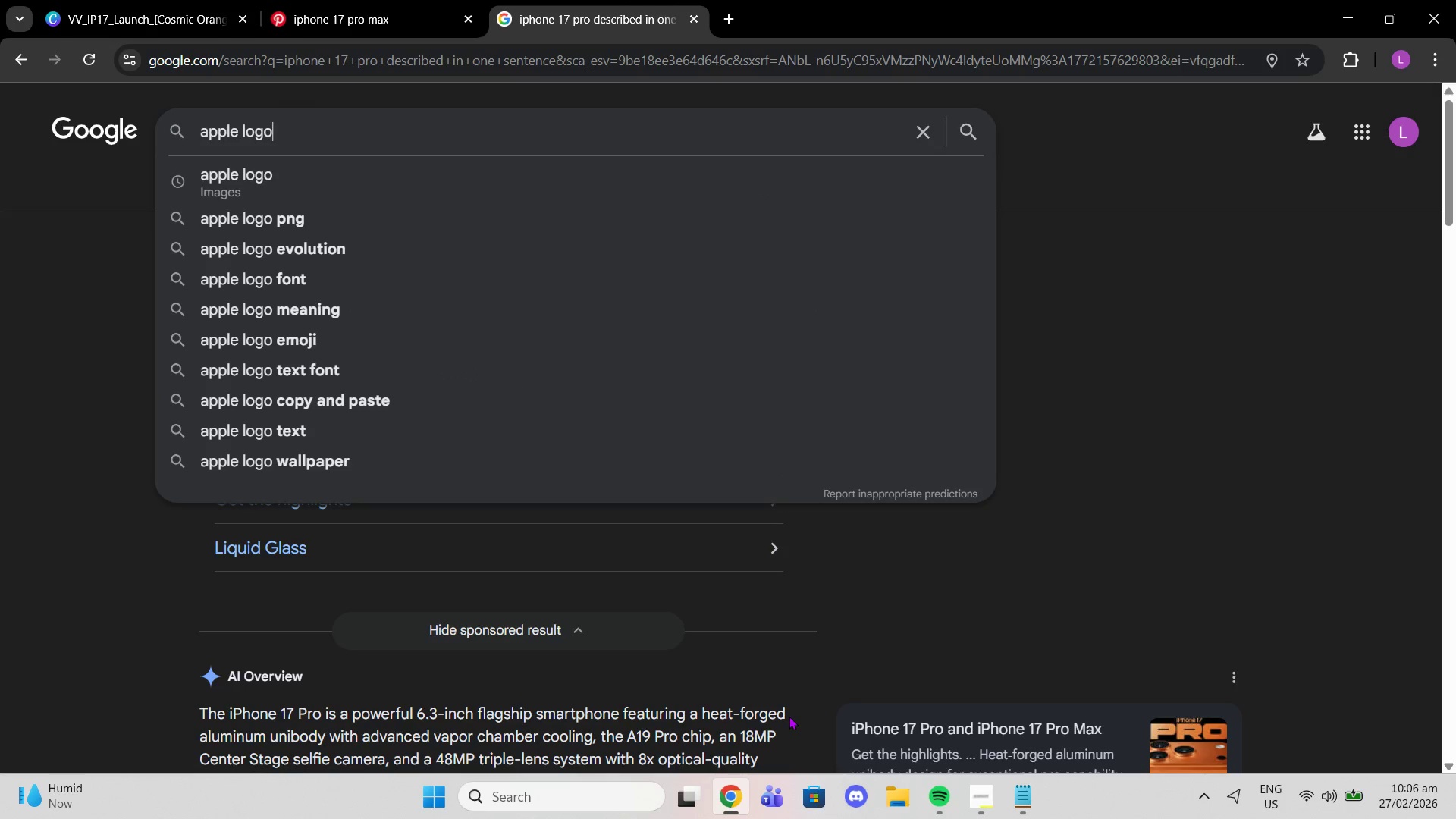 
key(Enter)
 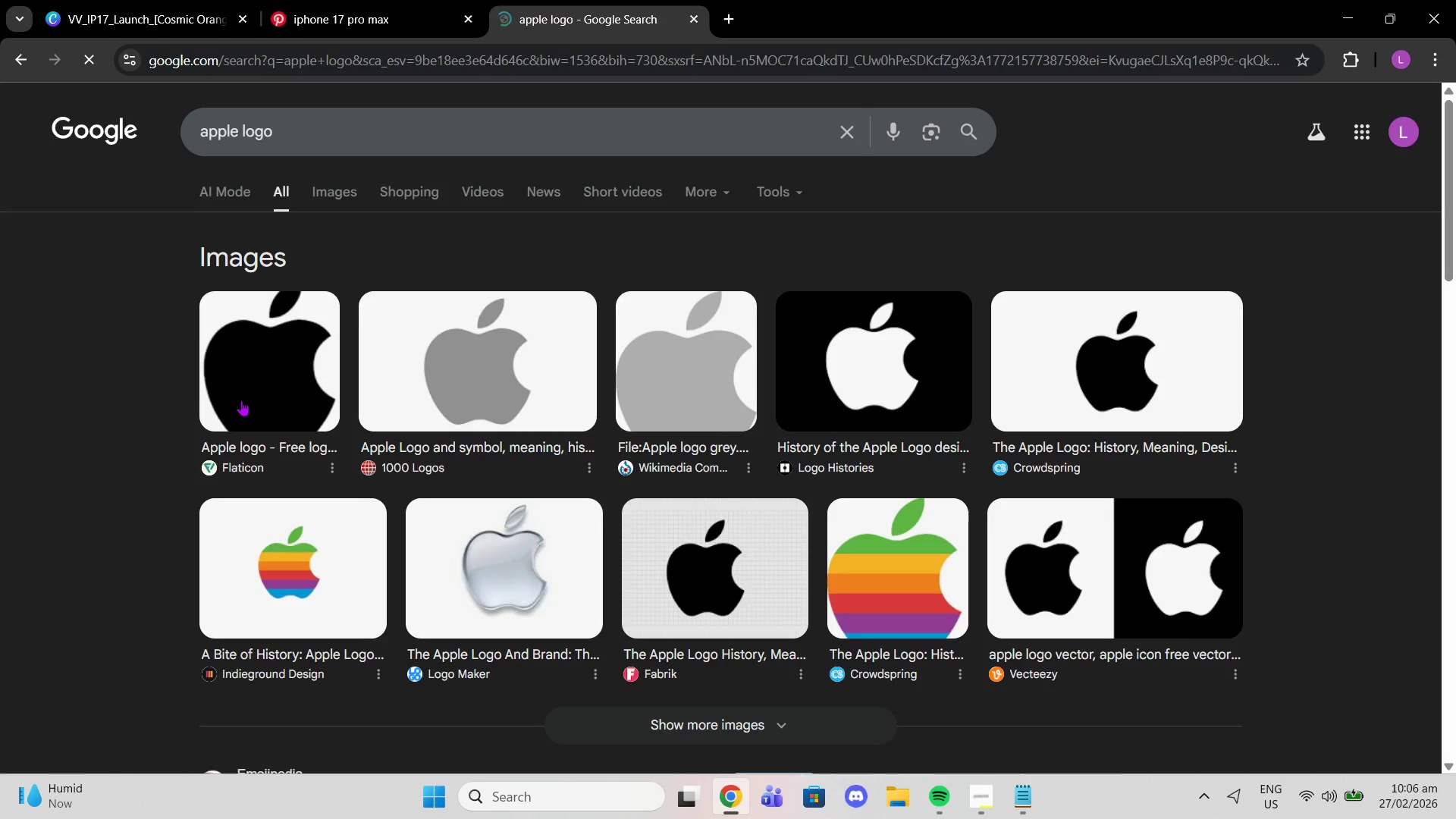 
left_click([241, 400])
 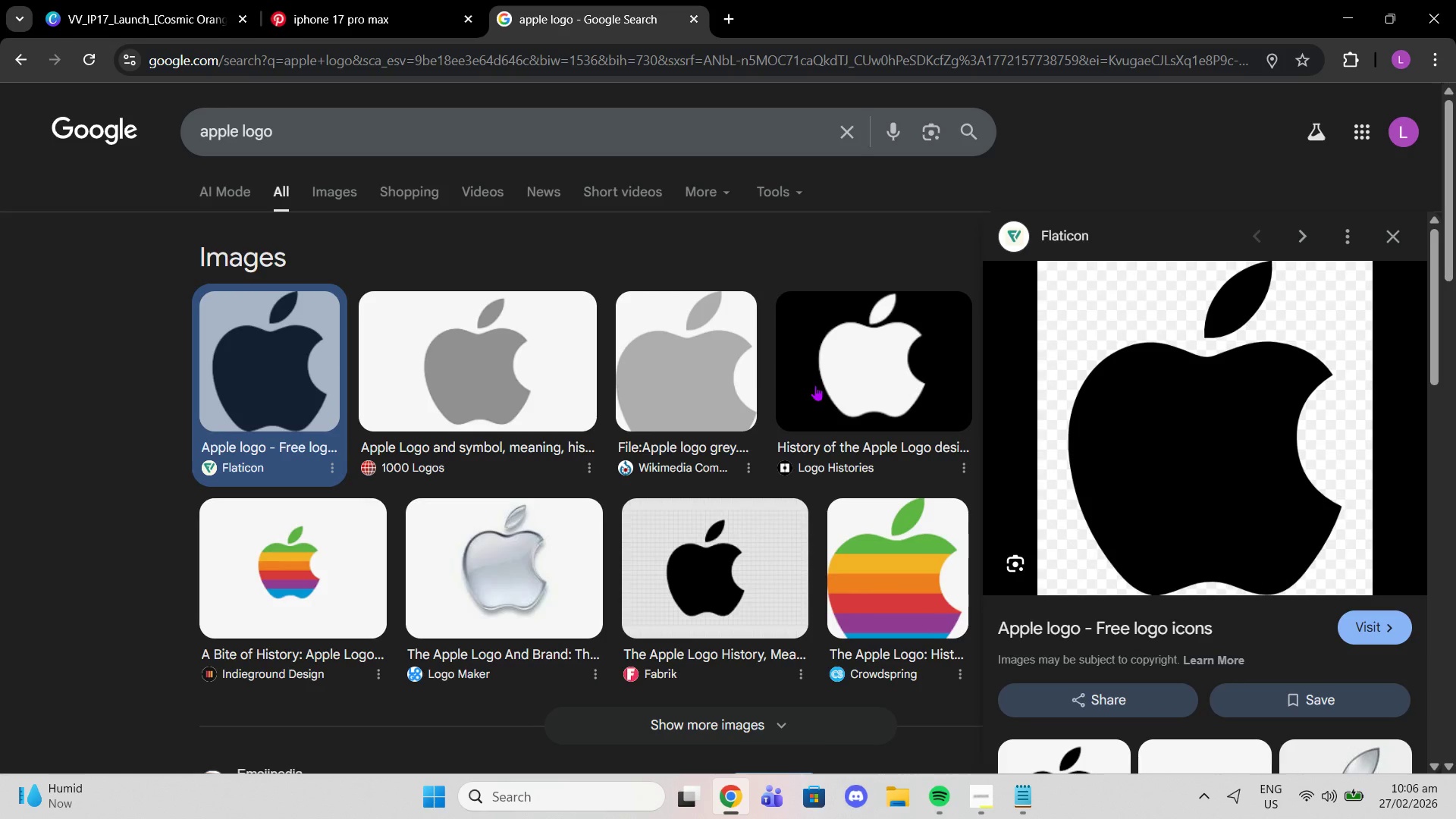 
left_click([333, 191])
 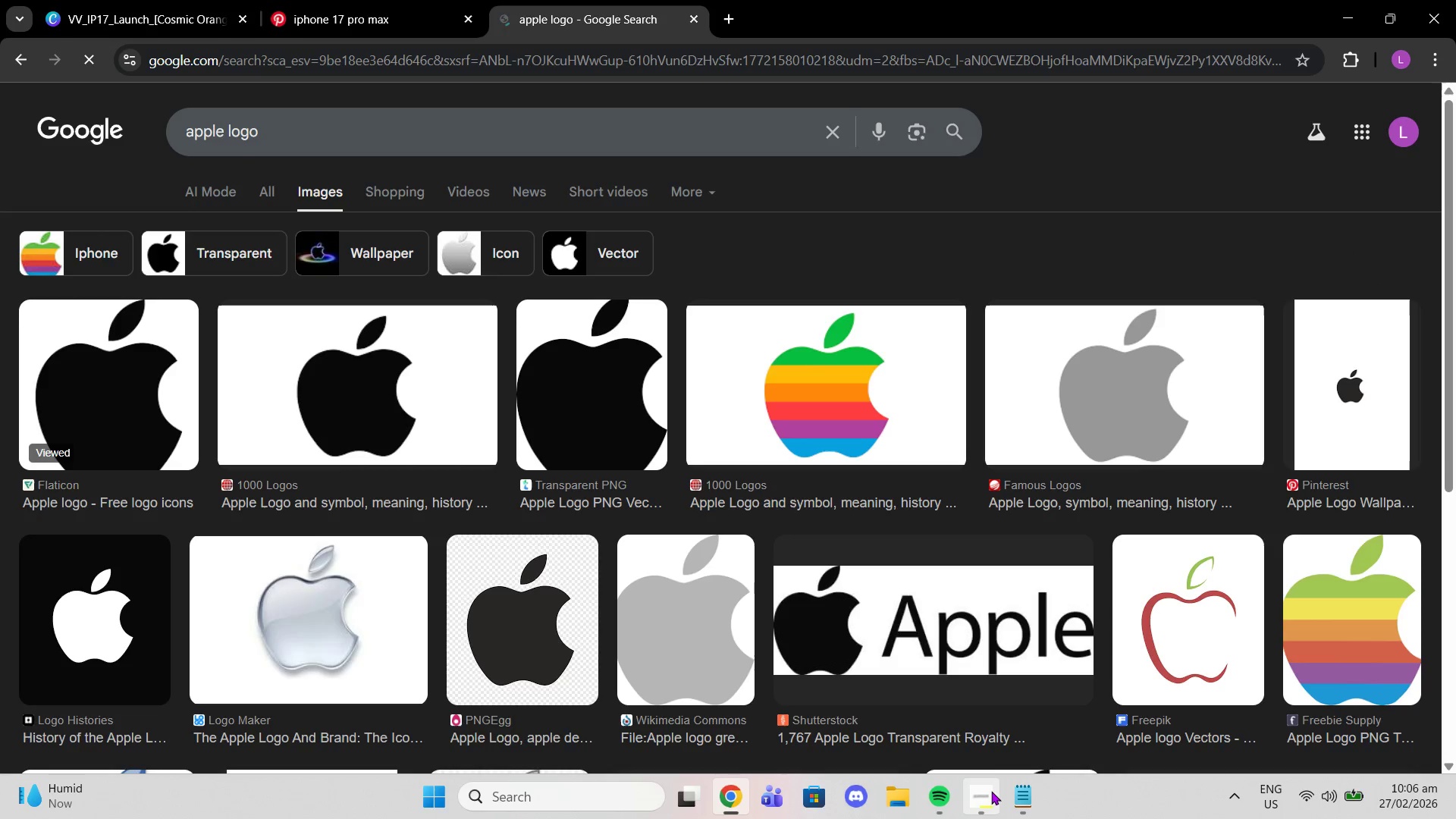 
left_click([991, 791])